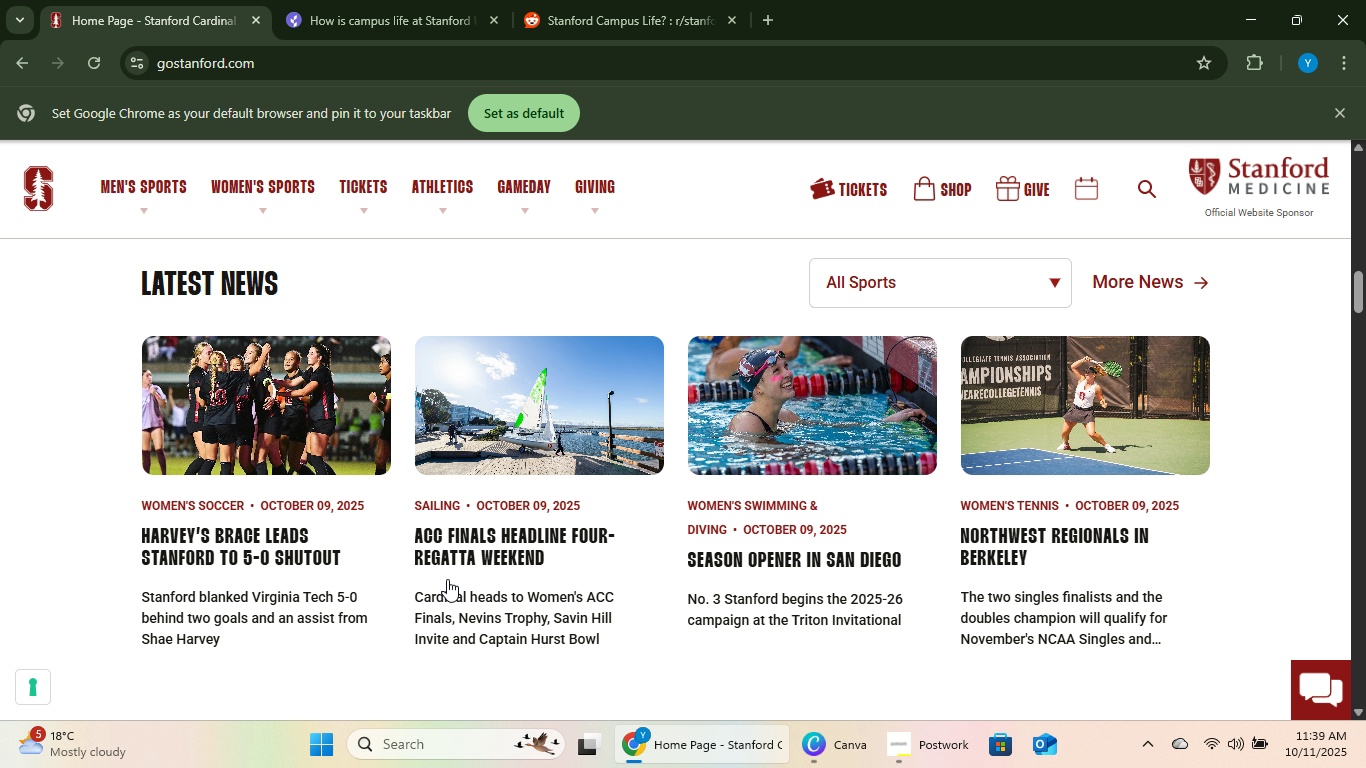 
left_click([443, 581])
 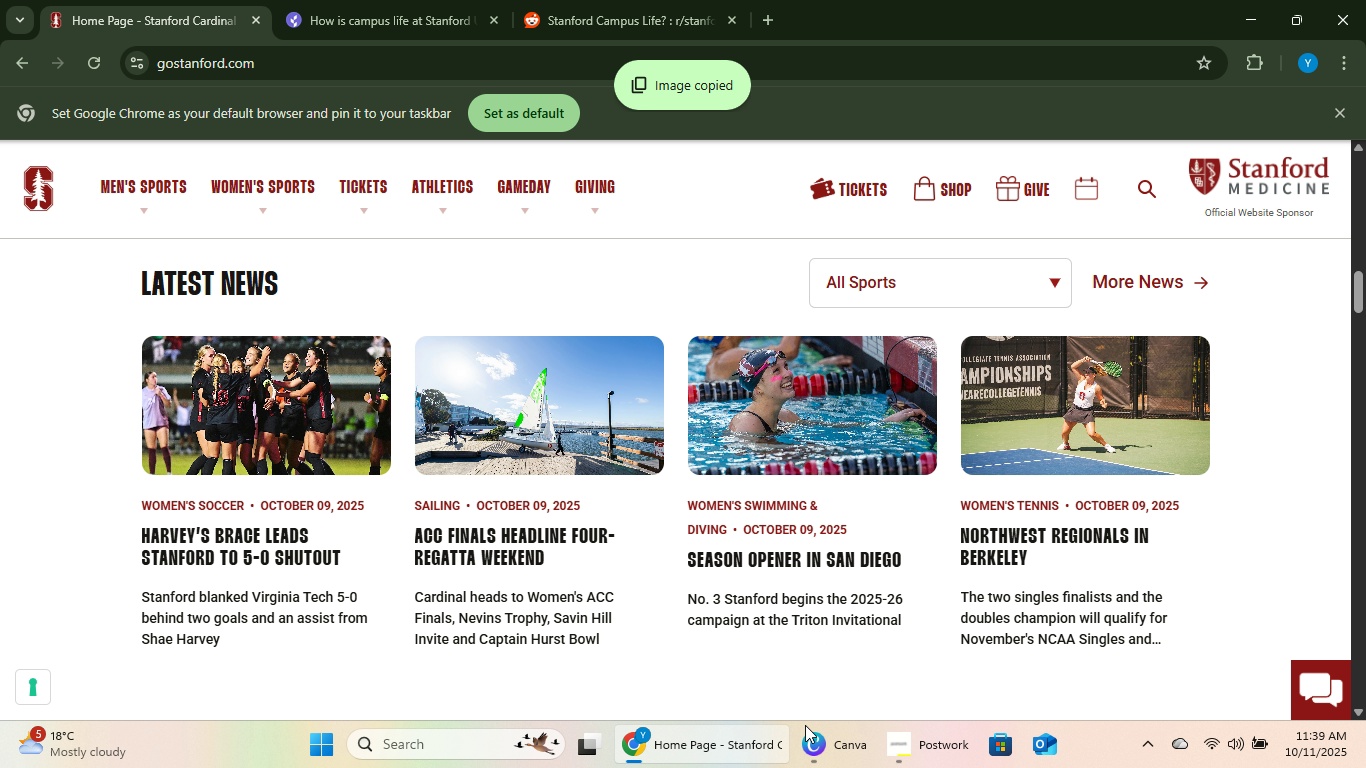 
left_click([819, 736])
 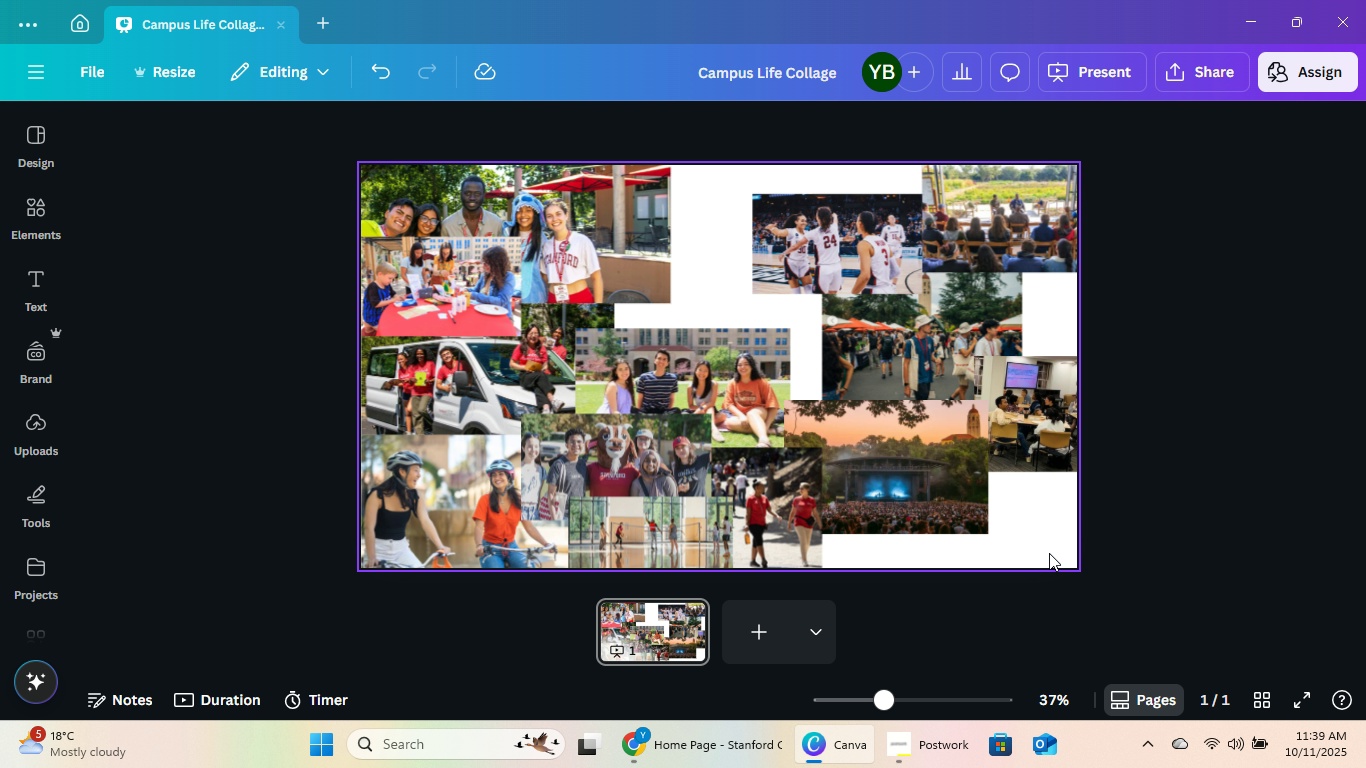 
left_click([1049, 552])
 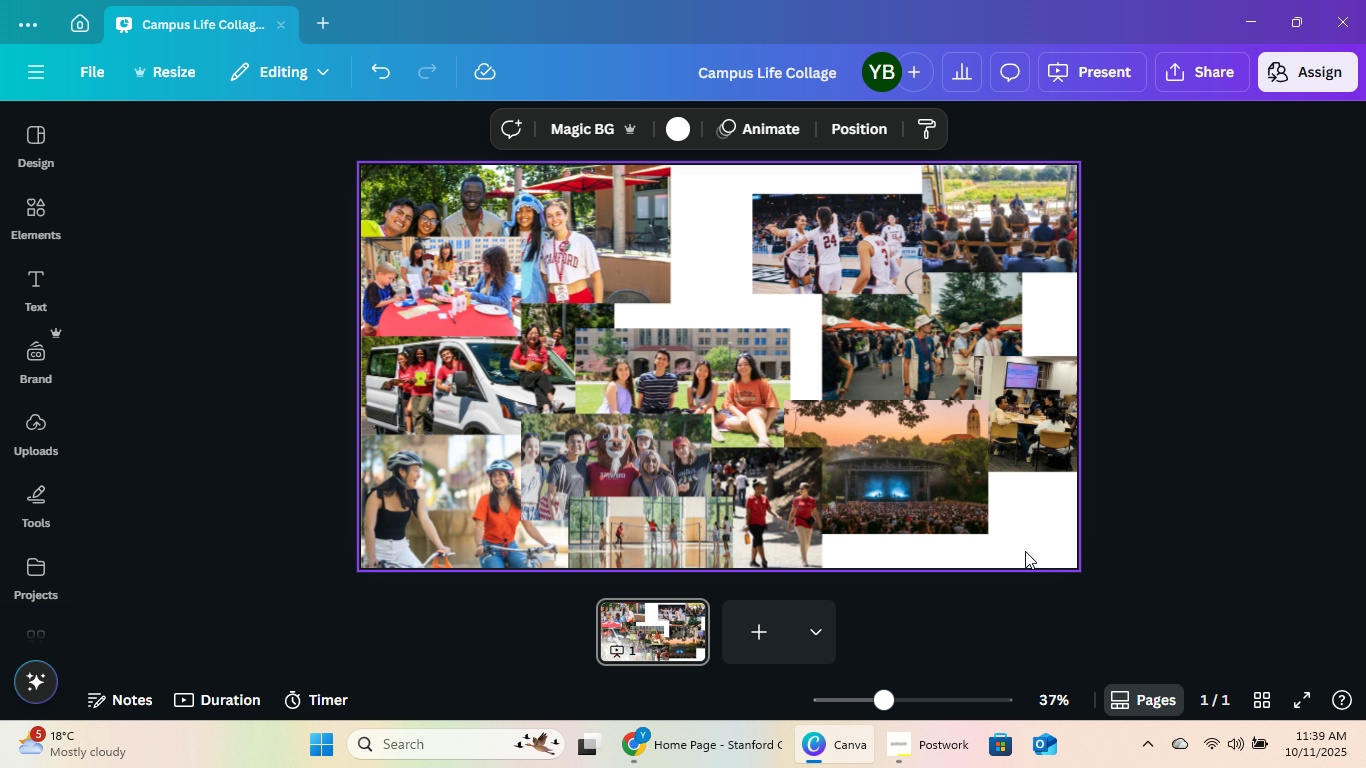 
key(Control+V)
 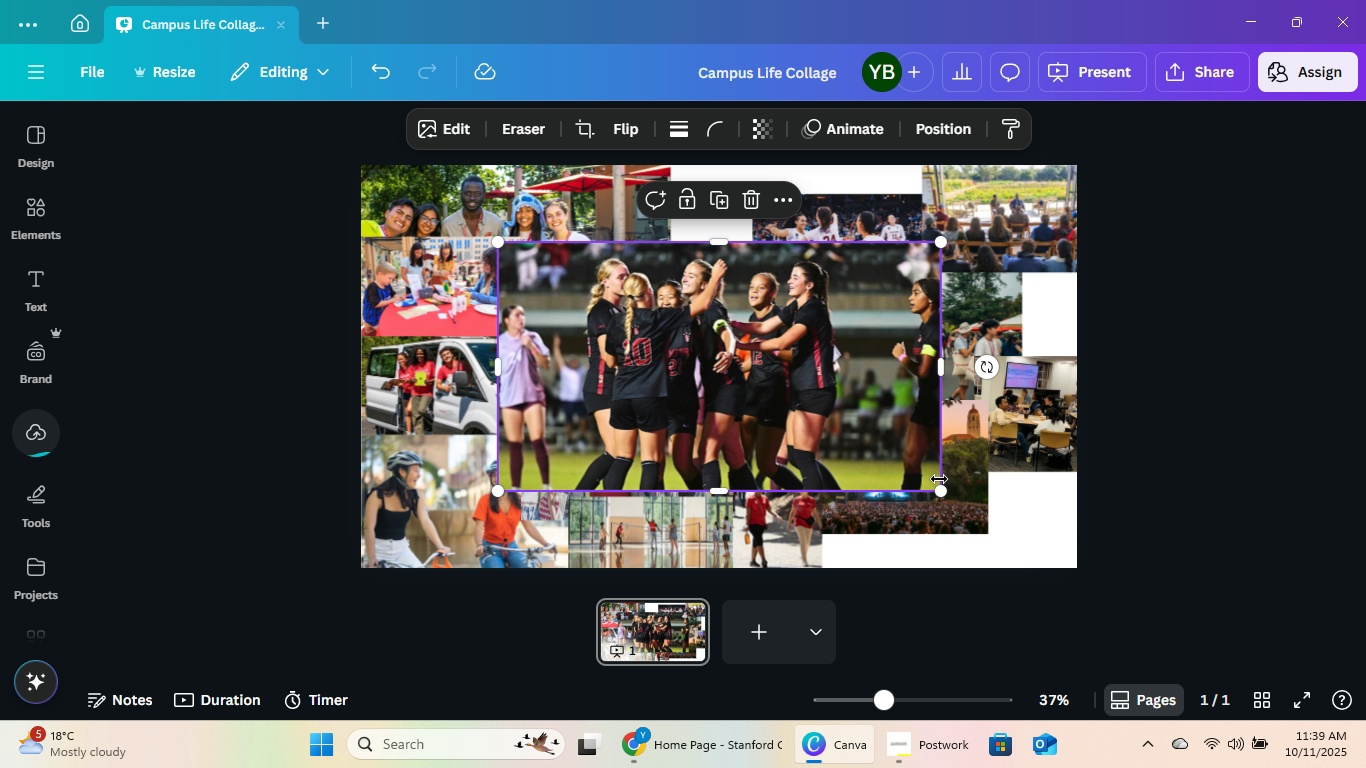 
left_click_drag(start_coordinate=[940, 358], to_coordinate=[859, 362])
 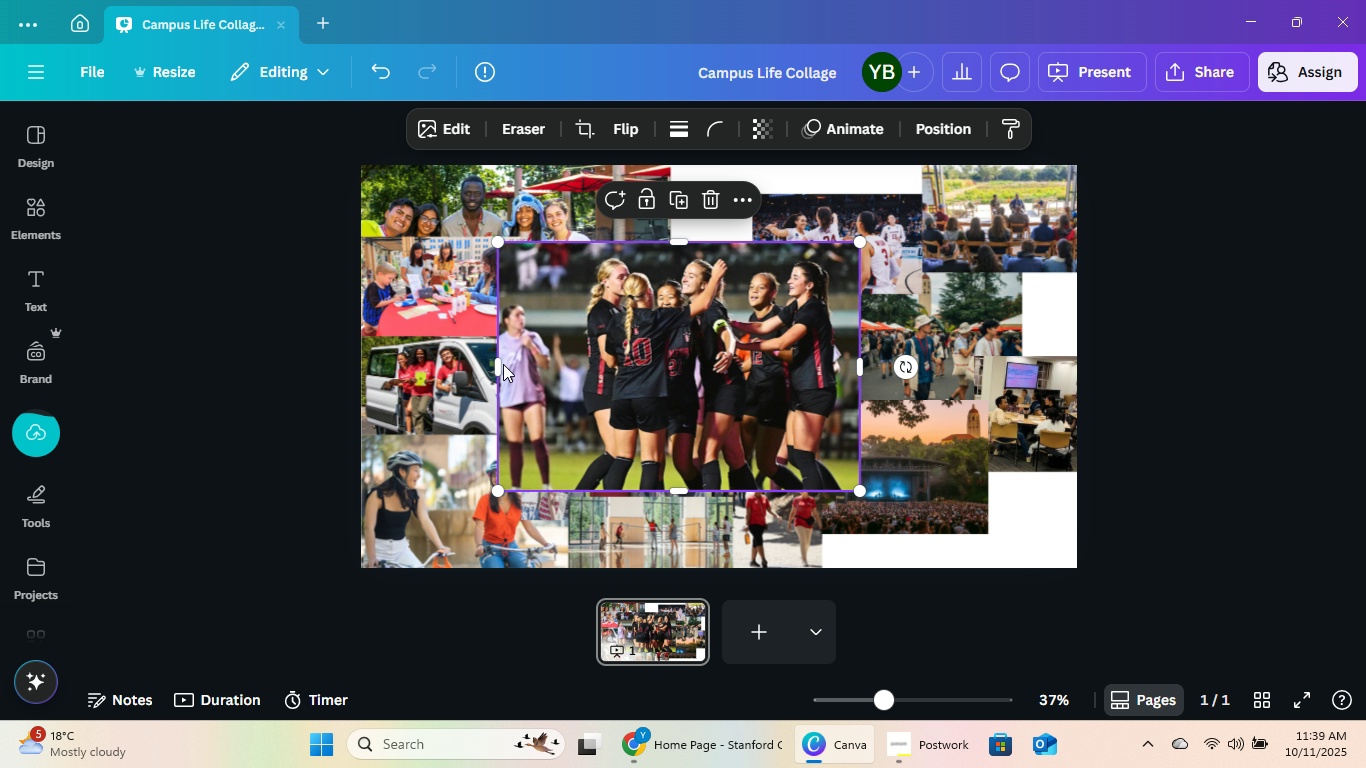 
left_click_drag(start_coordinate=[500, 366], to_coordinate=[563, 393])
 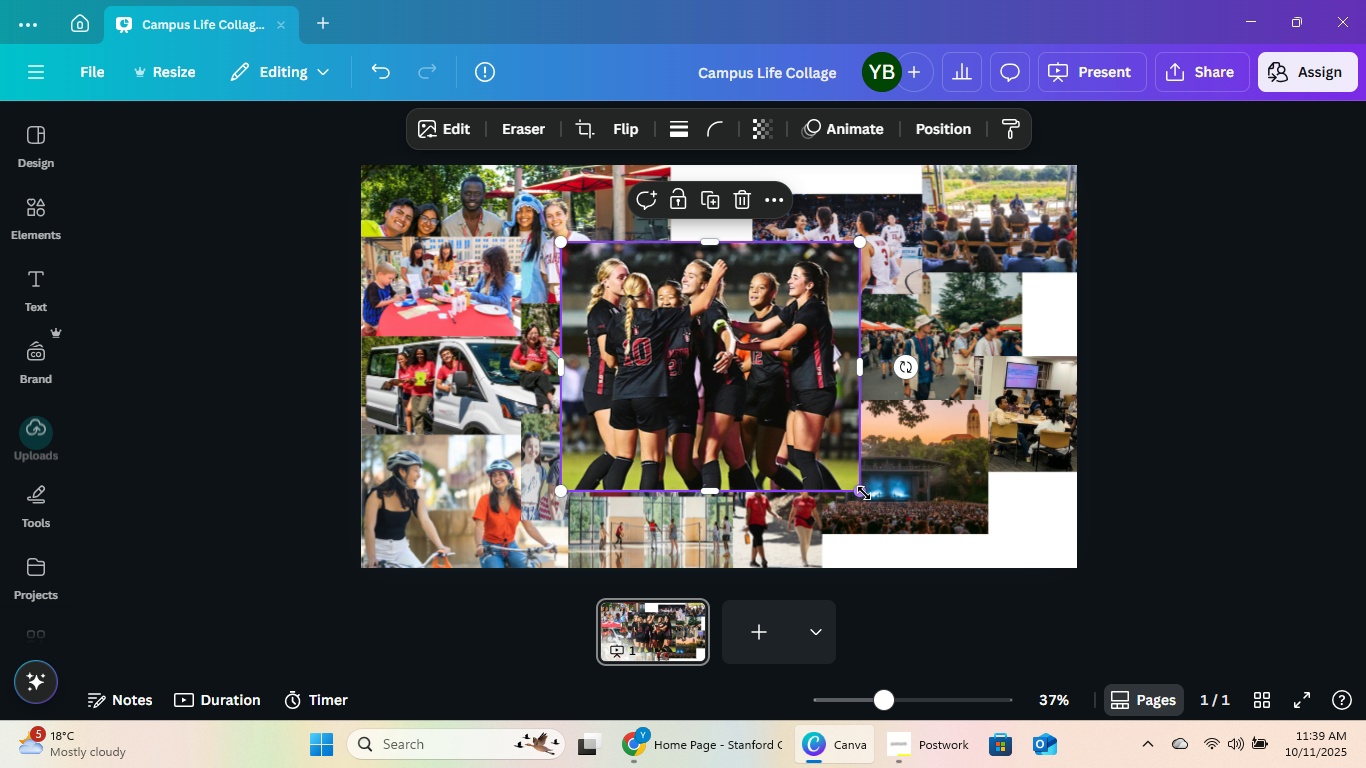 
left_click_drag(start_coordinate=[862, 493], to_coordinate=[714, 364])
 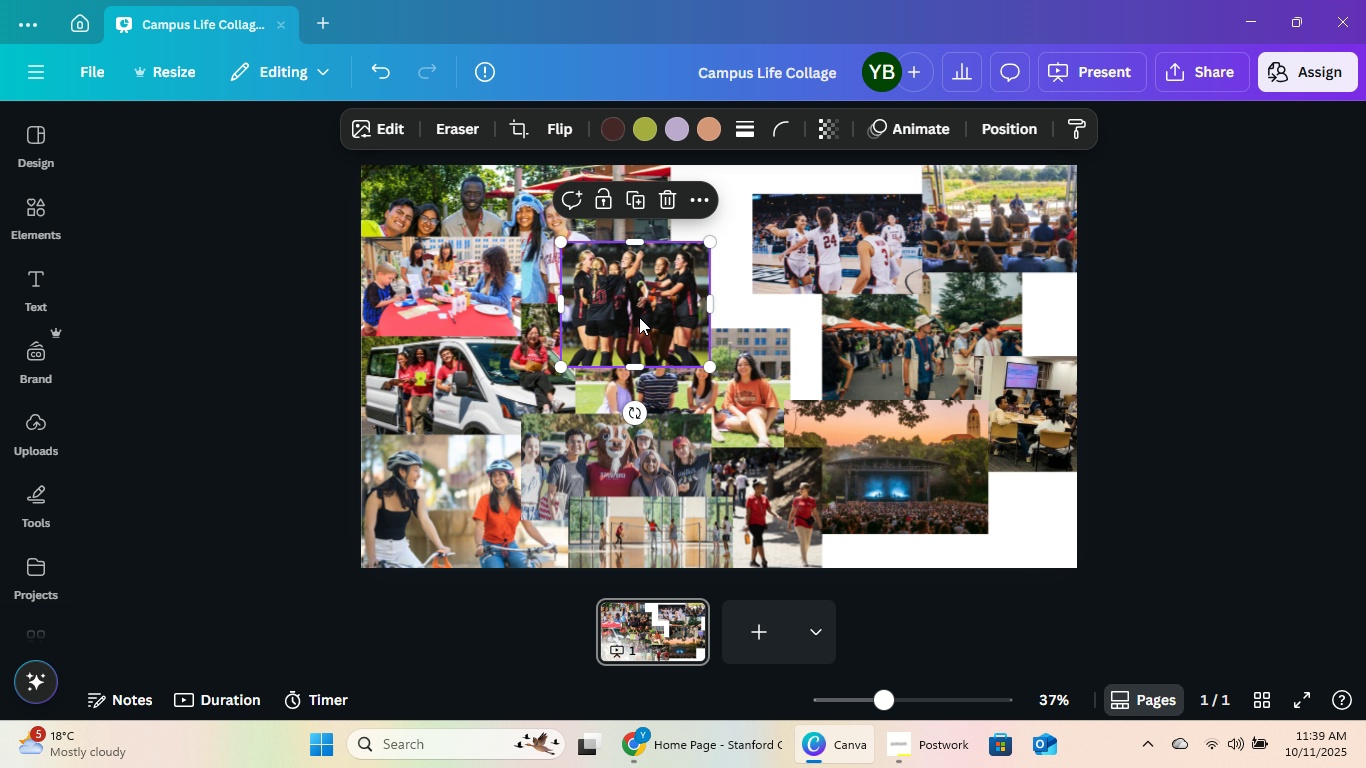 
left_click_drag(start_coordinate=[639, 317], to_coordinate=[1020, 550])
 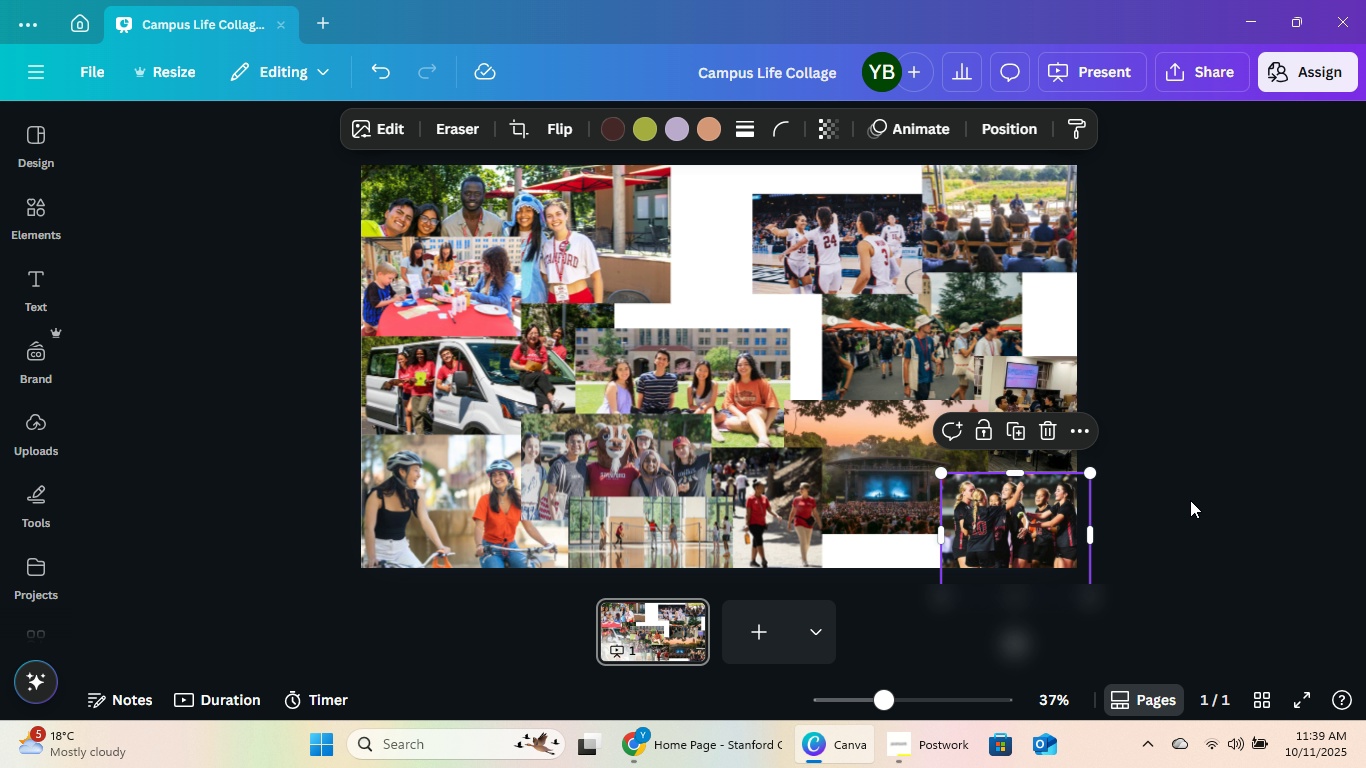 
left_click([1190, 500])
 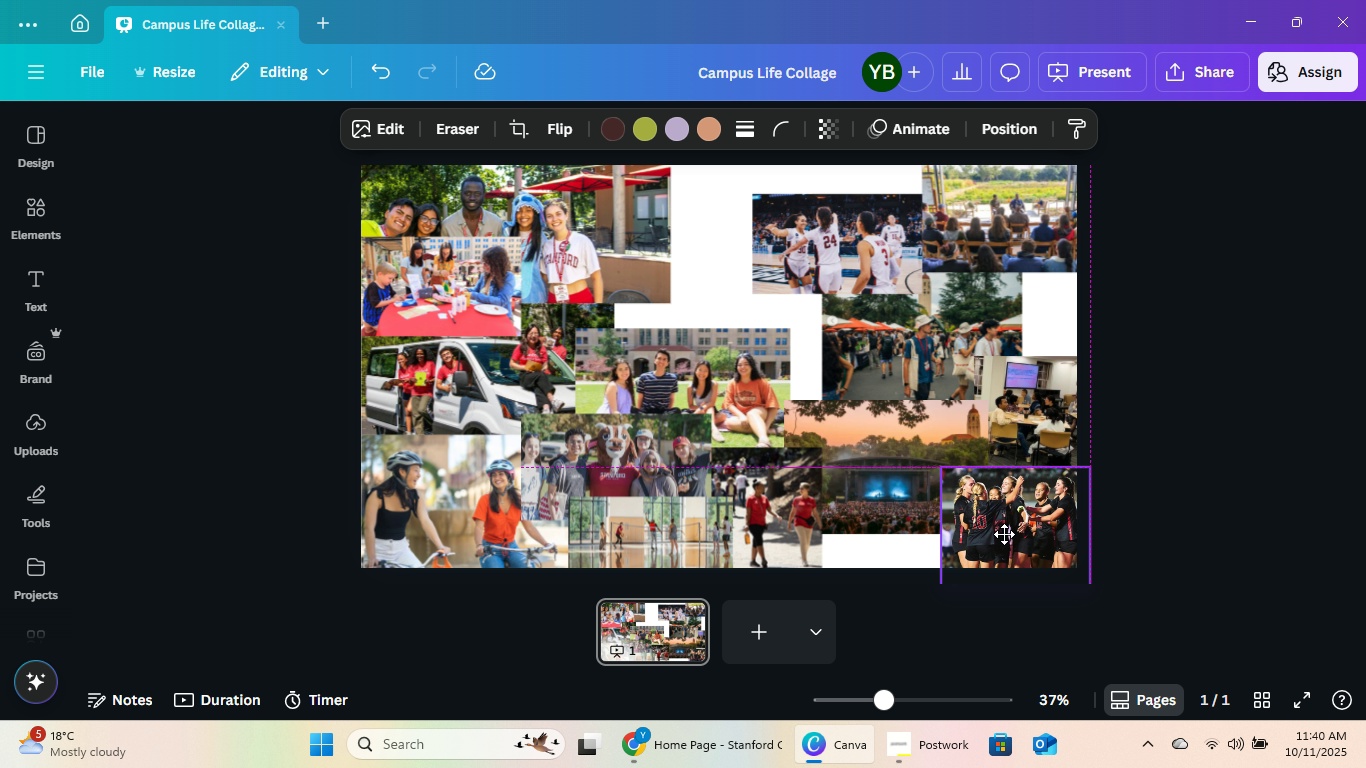 
wait(7.83)
 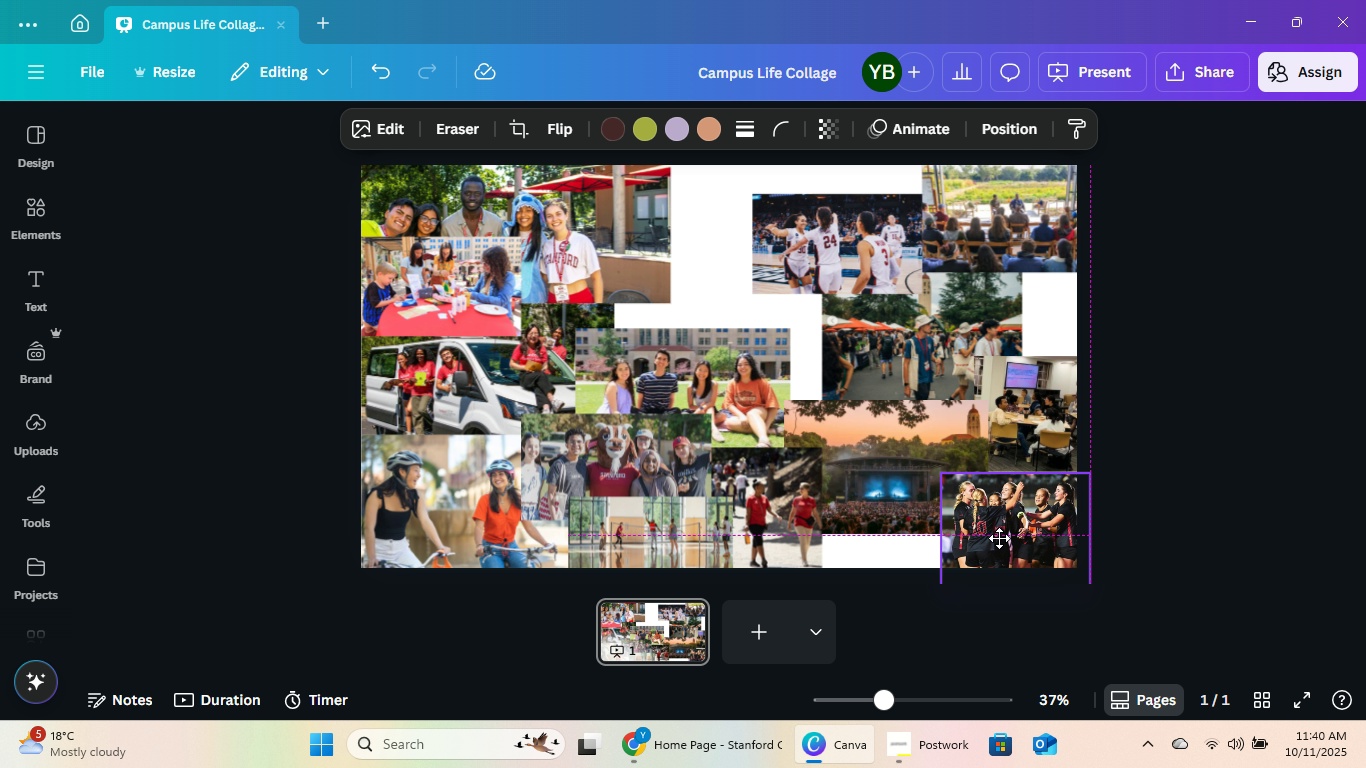 
double_click([1288, 465])
 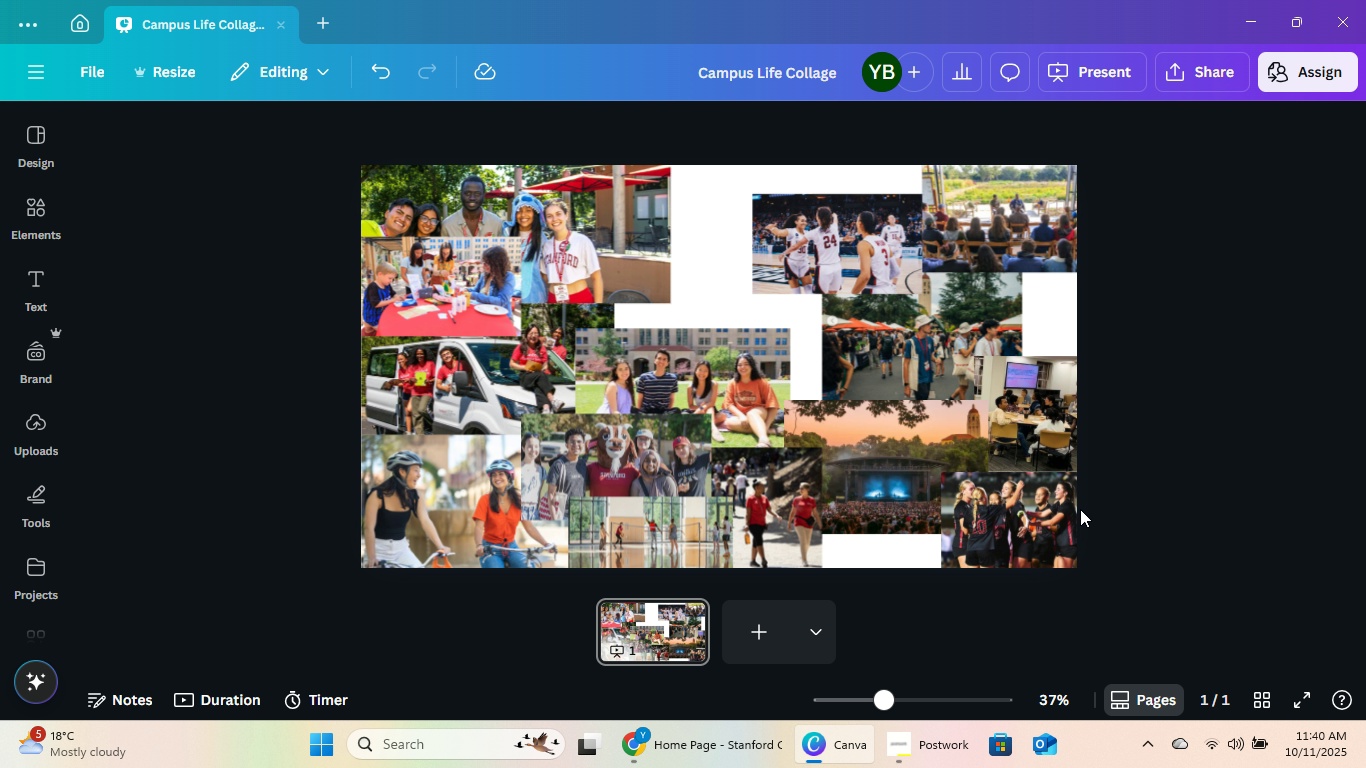 
left_click_drag(start_coordinate=[1064, 518], to_coordinate=[1062, 512])
 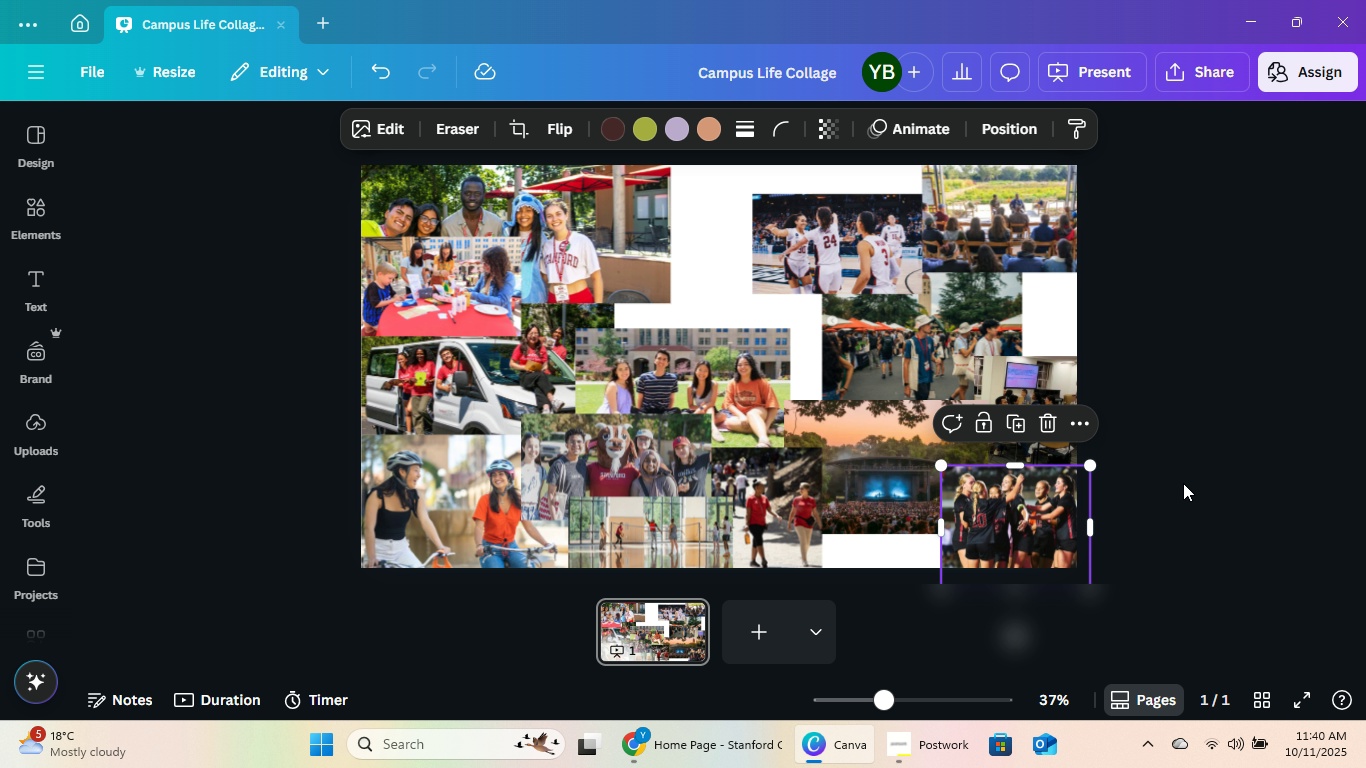 
left_click([1183, 483])
 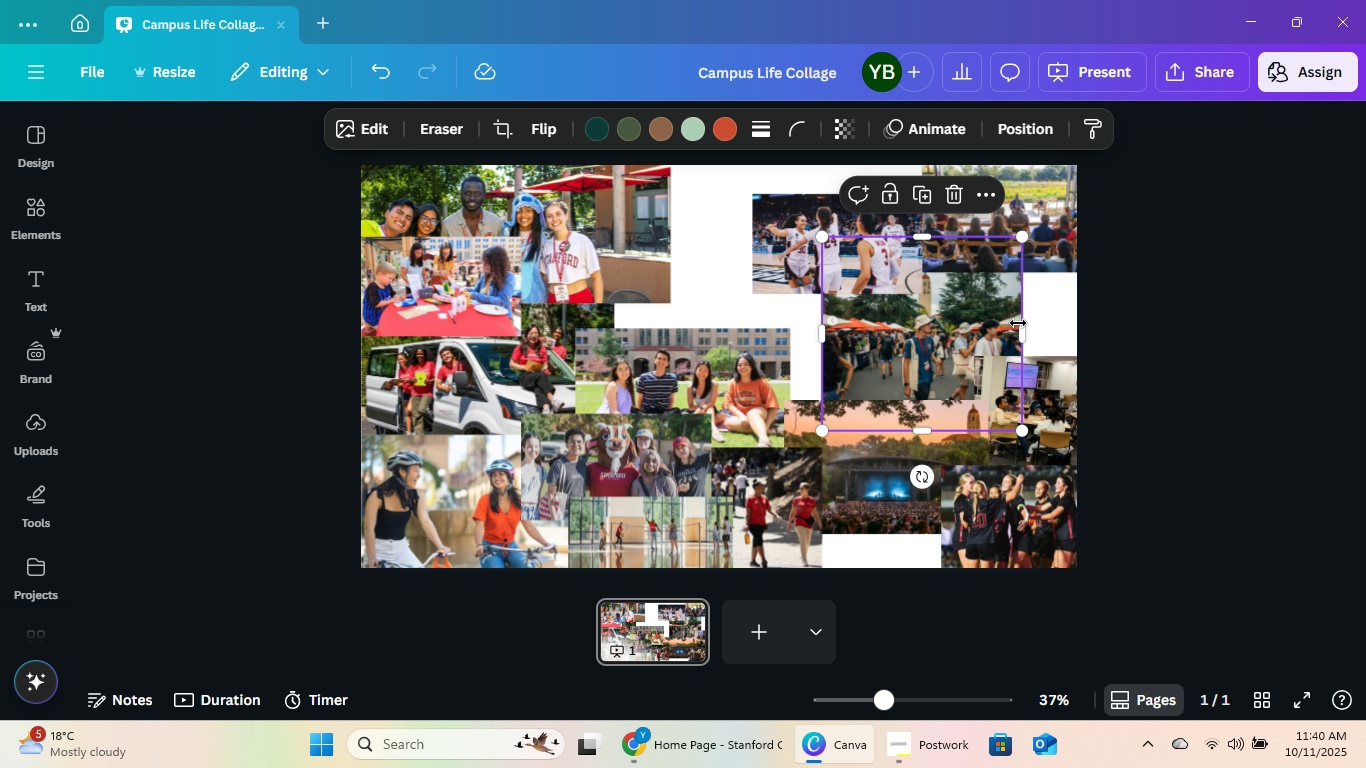 
left_click_drag(start_coordinate=[1026, 325], to_coordinate=[1077, 344])
 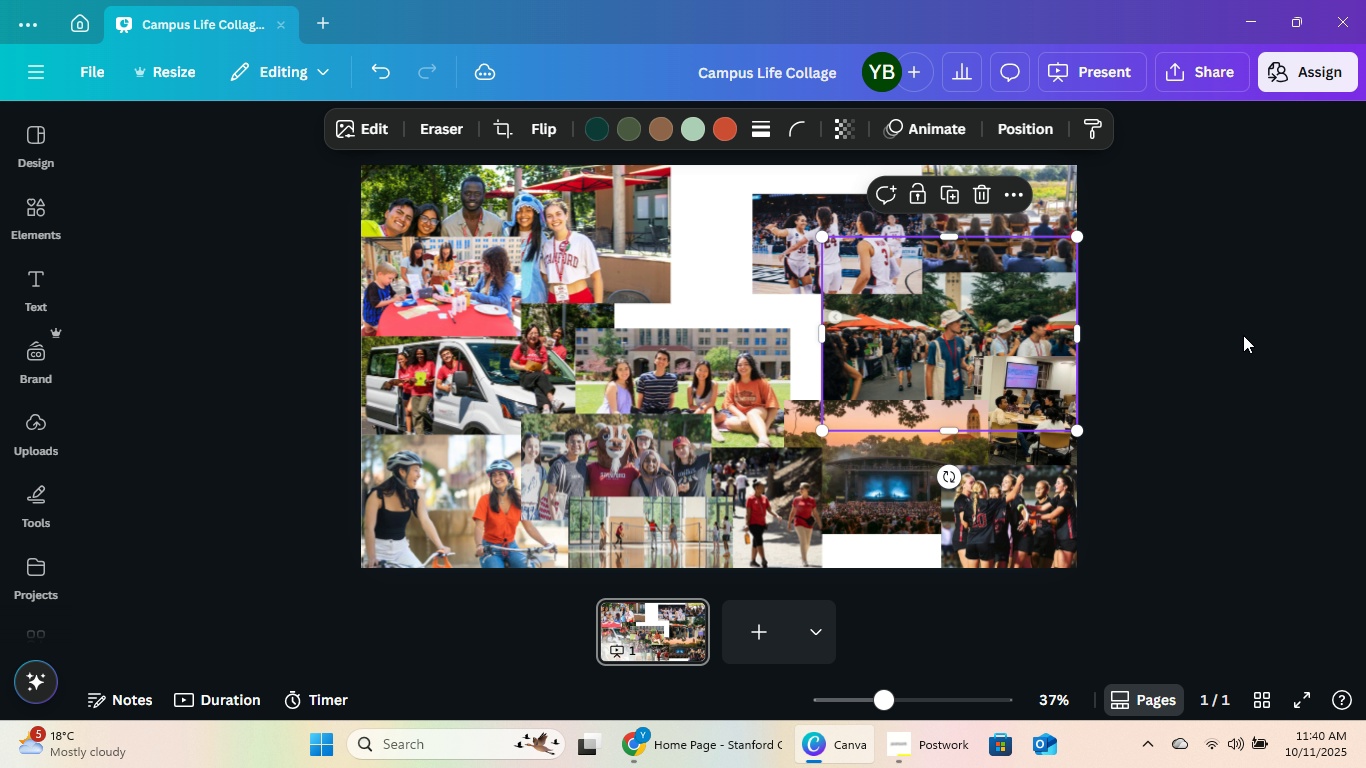 
left_click([1243, 335])
 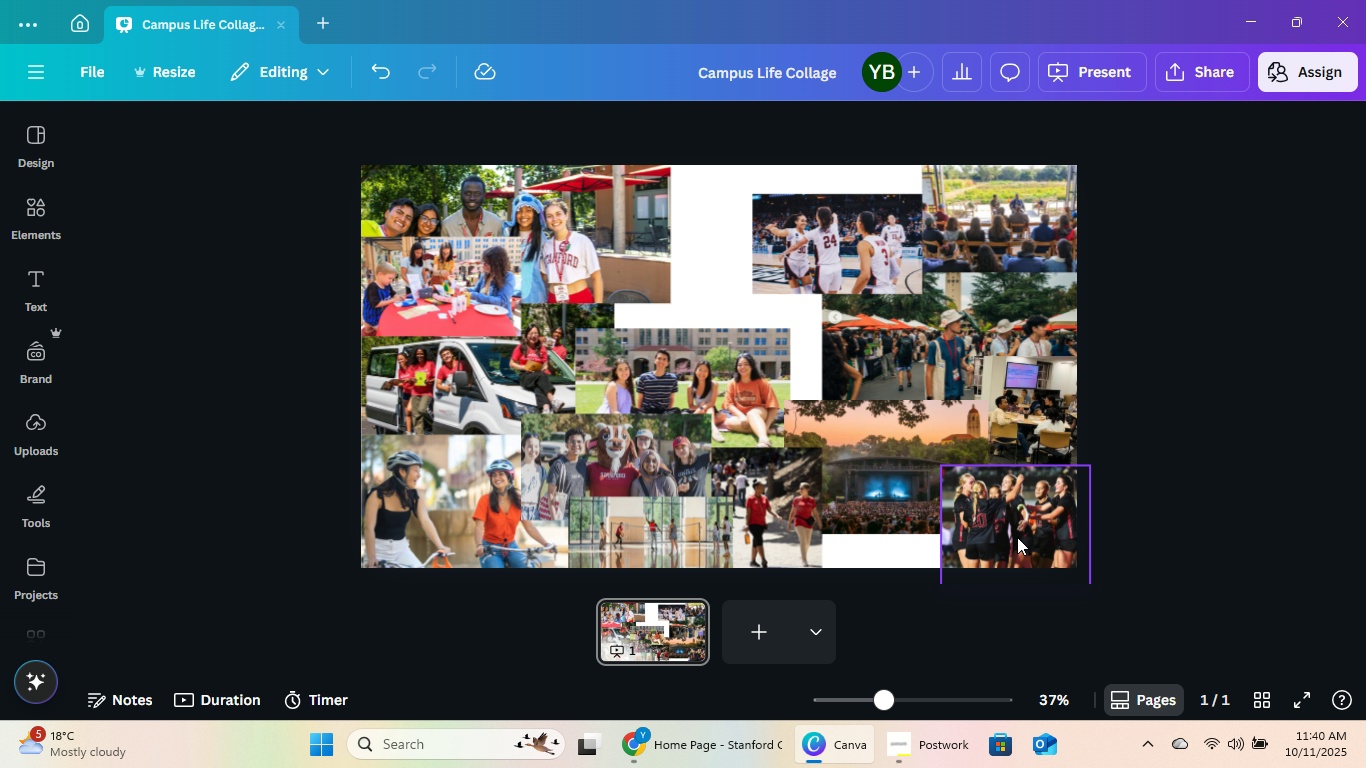 
double_click([1267, 457])
 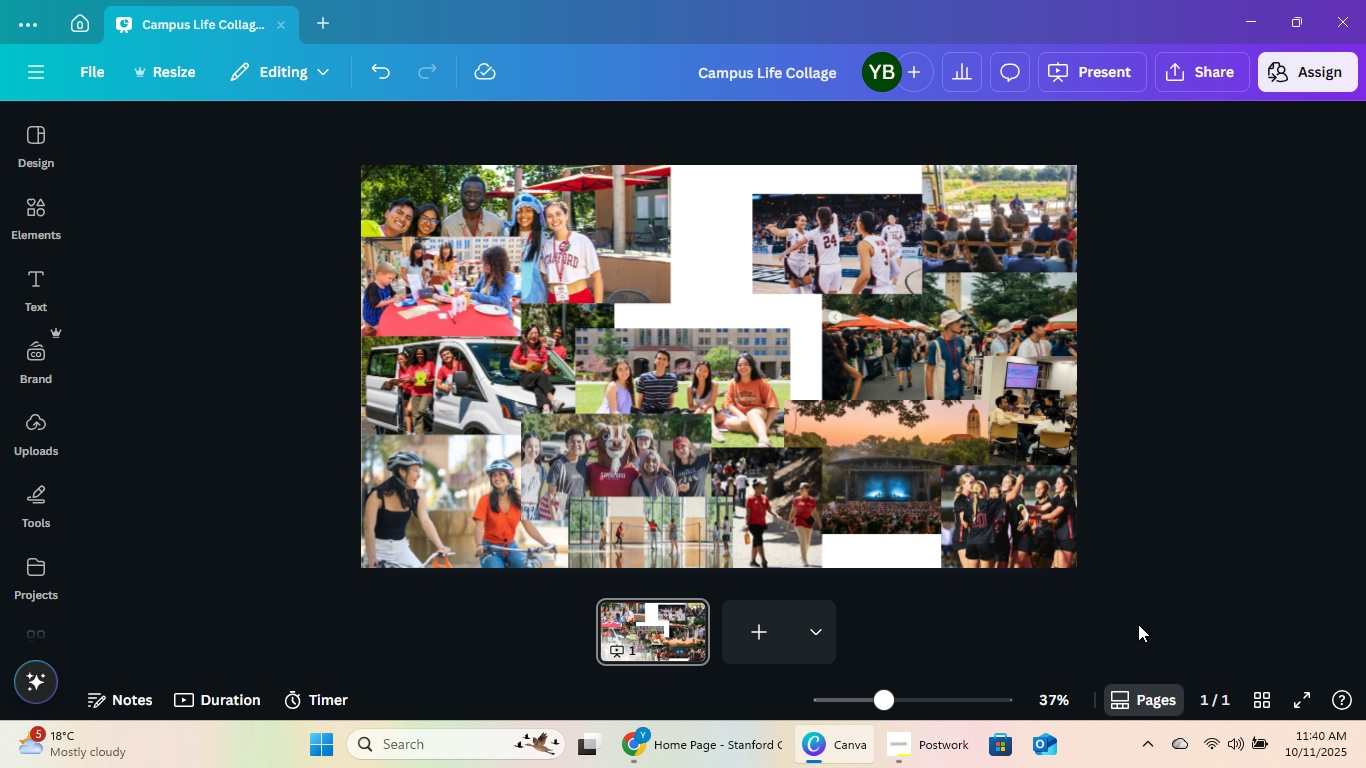 
left_click([873, 522])
 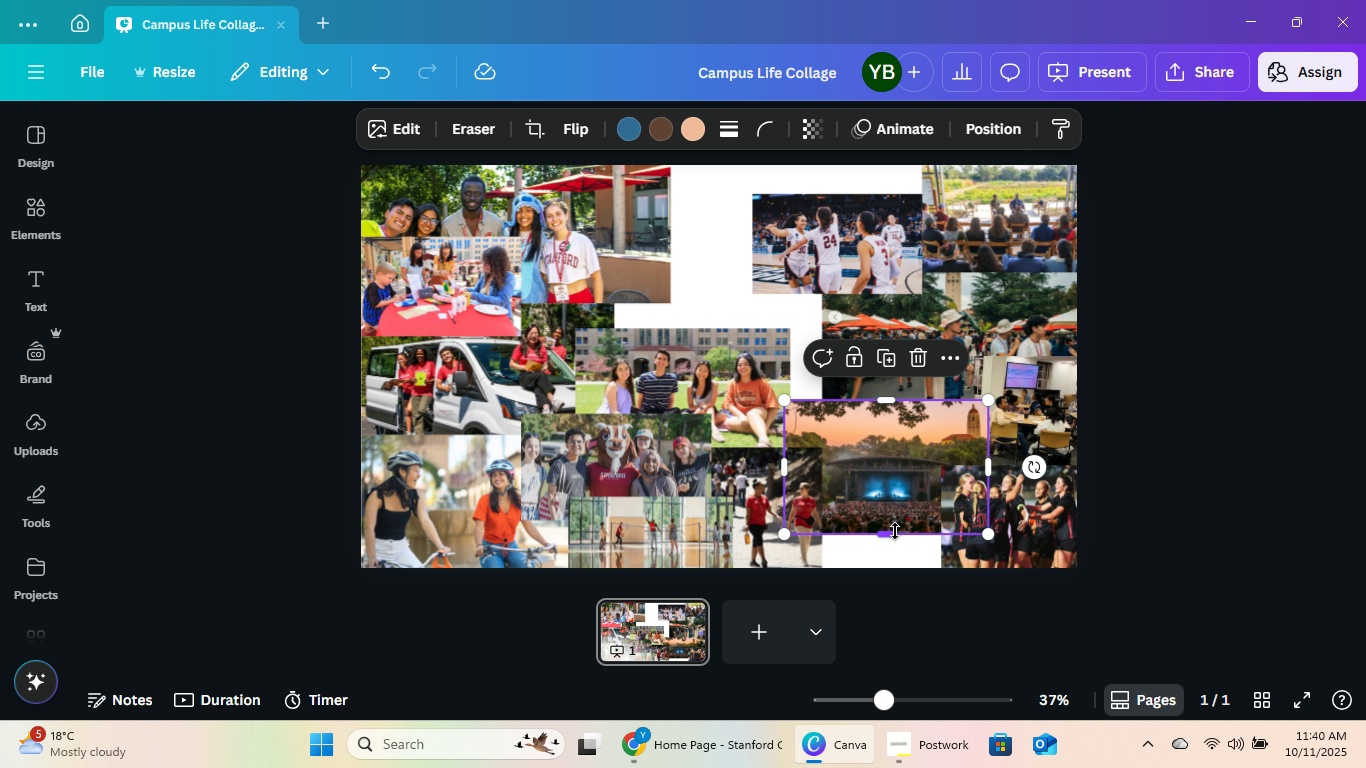 
left_click_drag(start_coordinate=[895, 531], to_coordinate=[902, 568])
 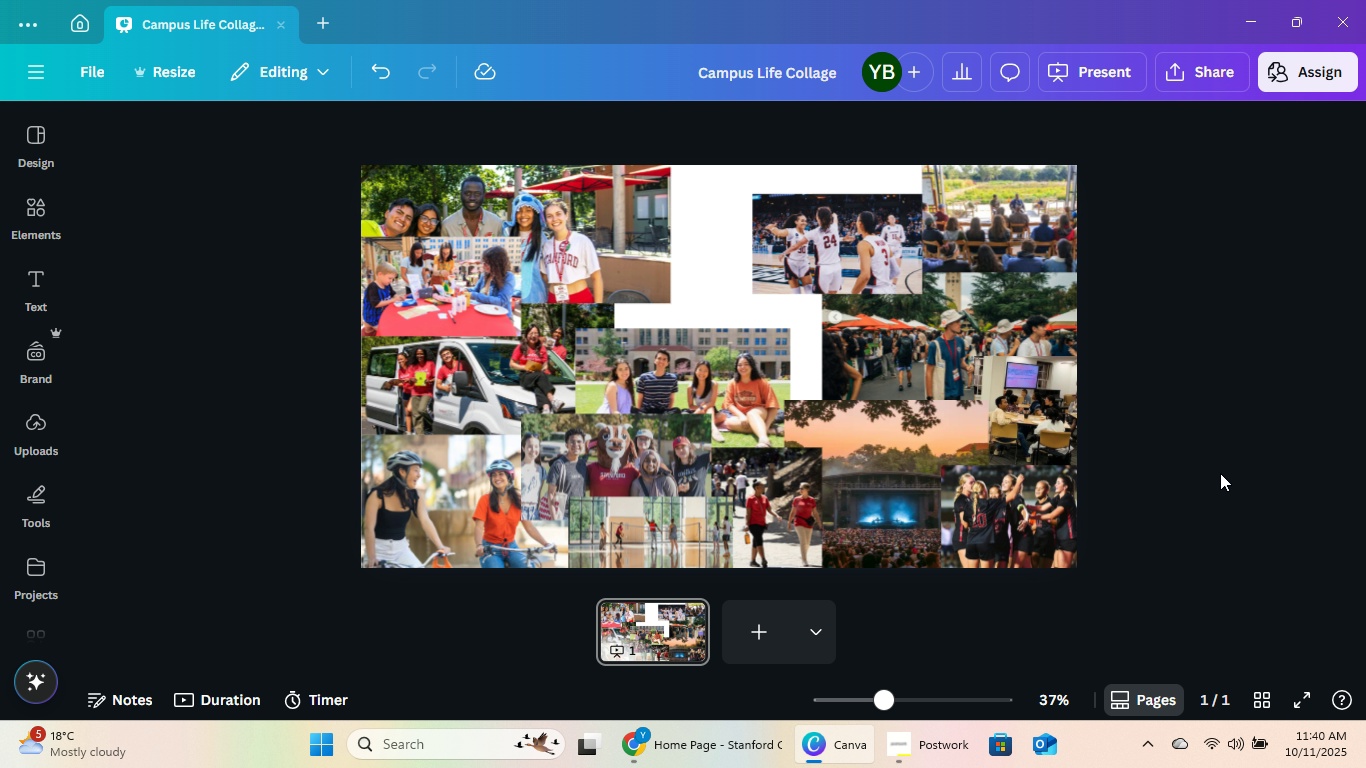 
double_click([1225, 471])
 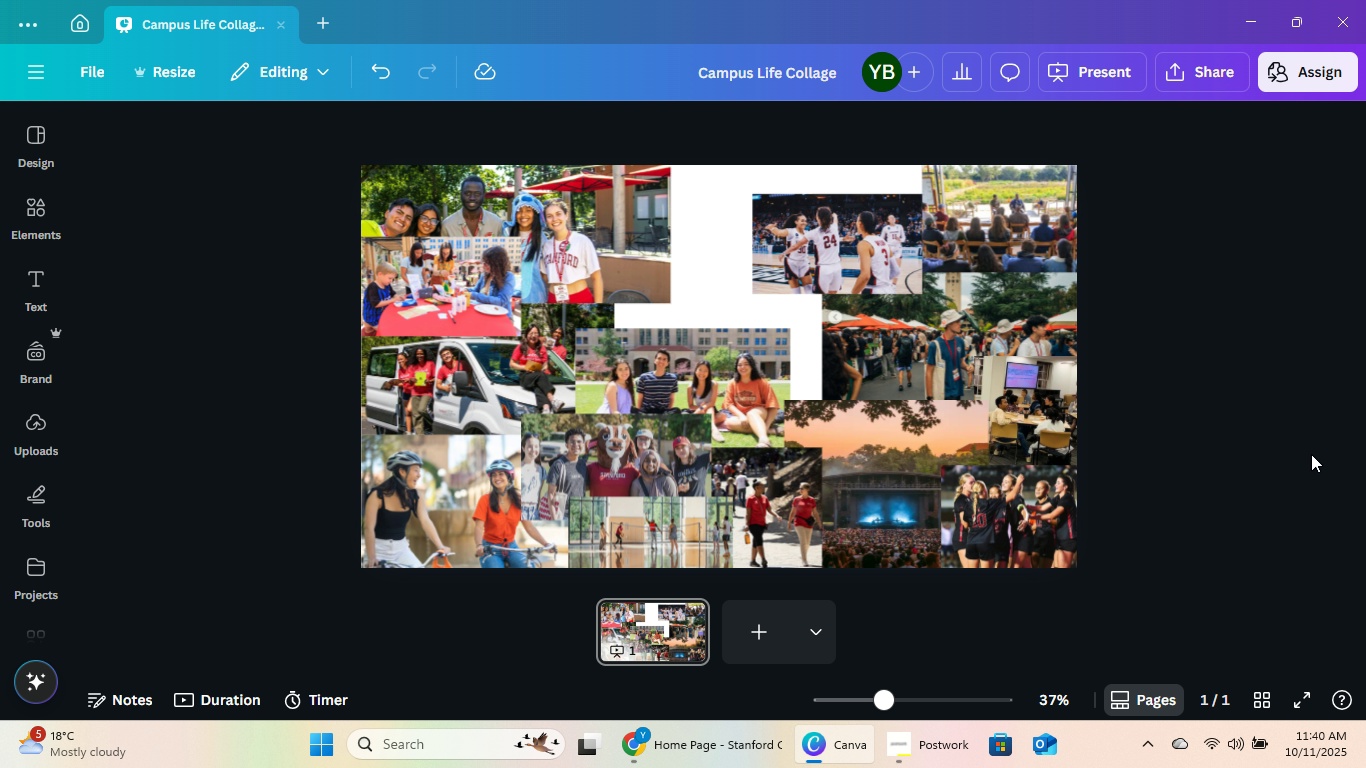 
wait(6.32)
 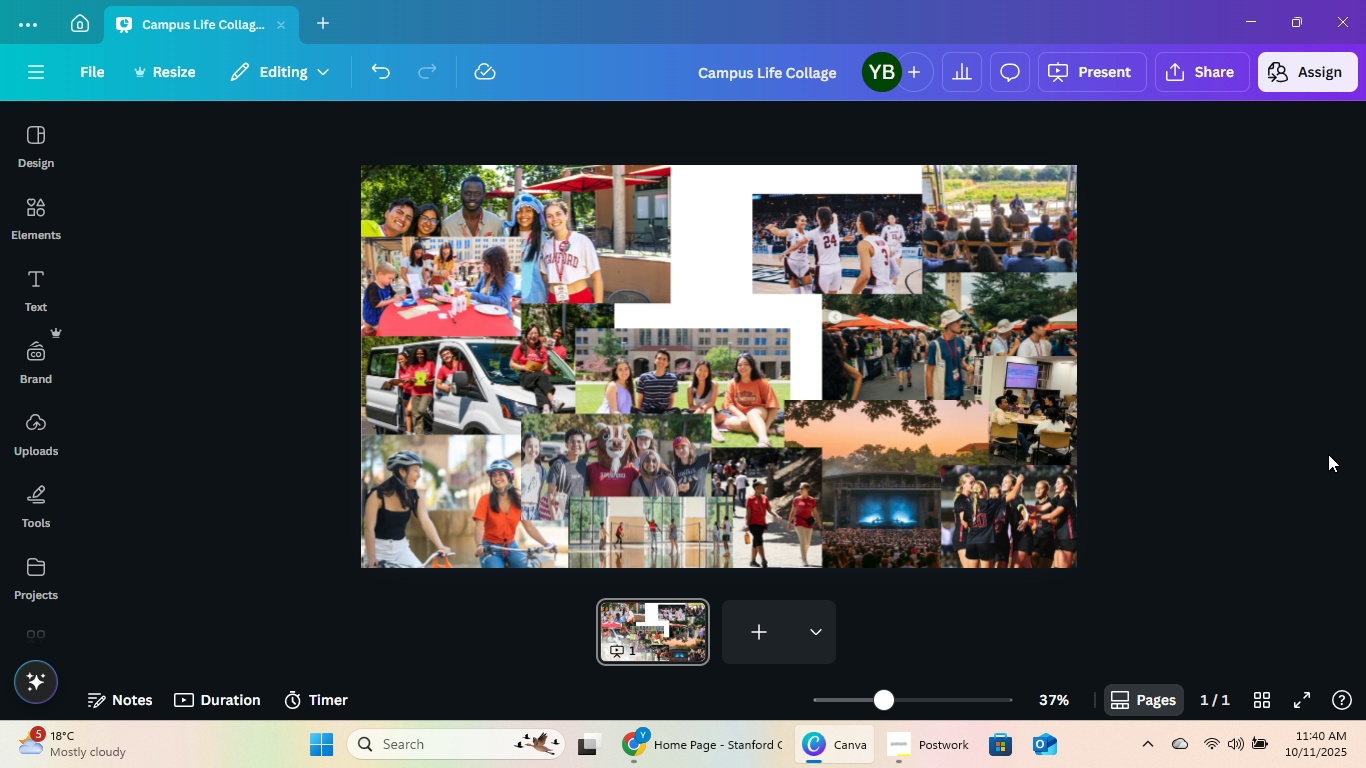 
double_click([919, 506])
 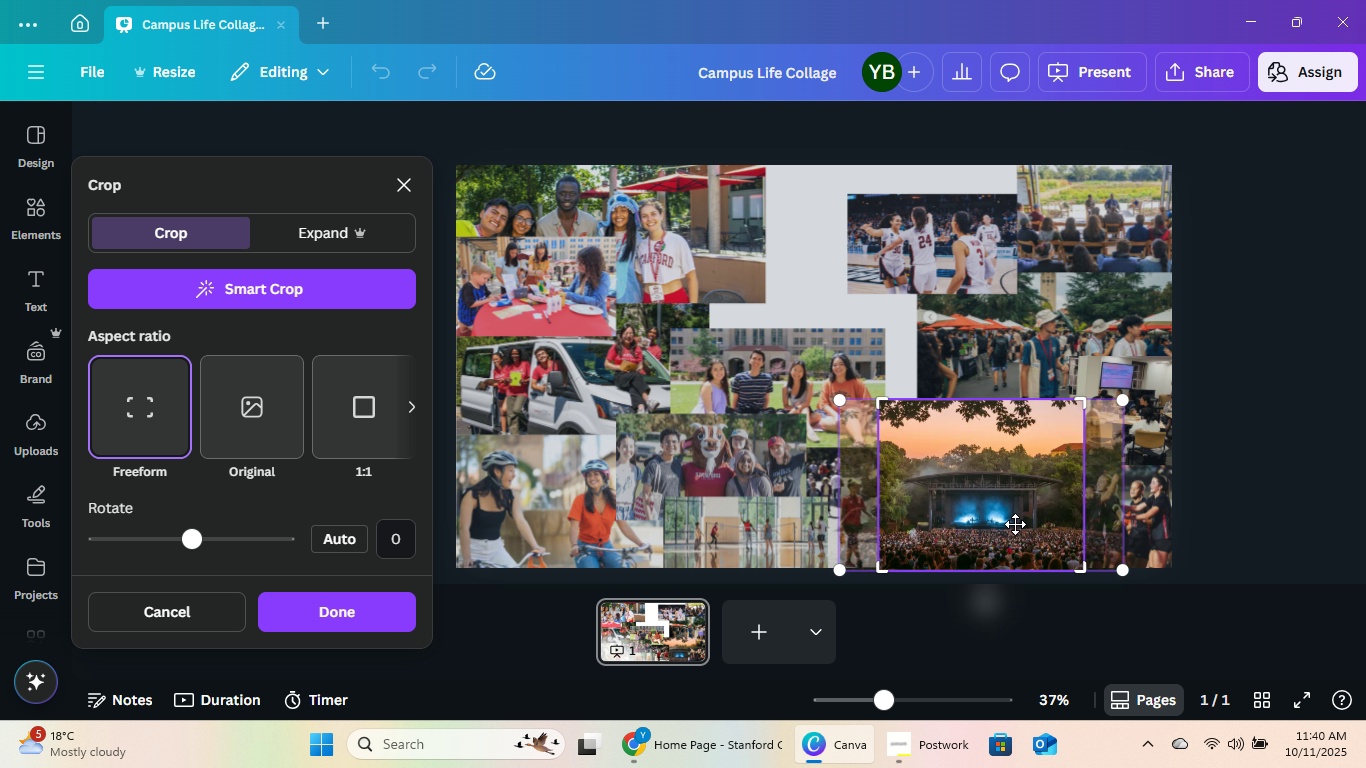 
left_click([1015, 524])
 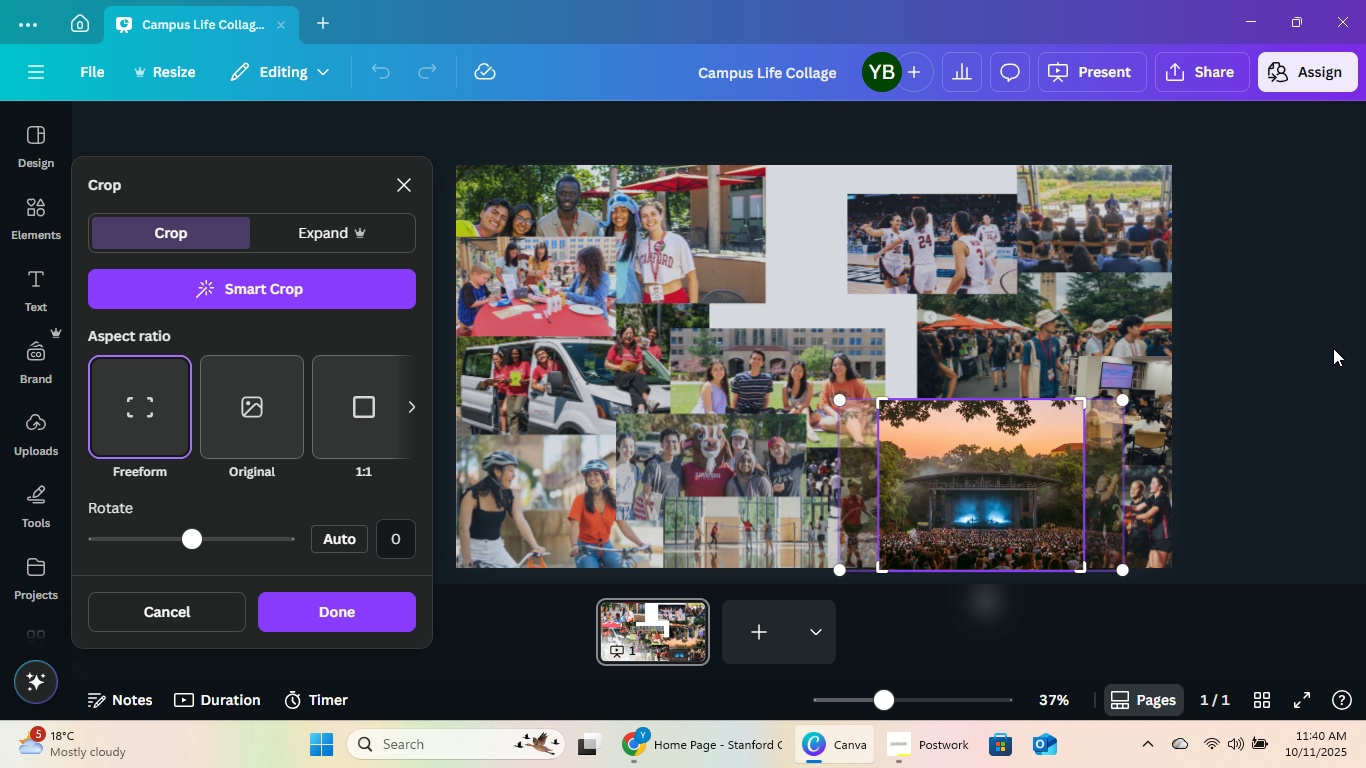 
left_click([1333, 348])
 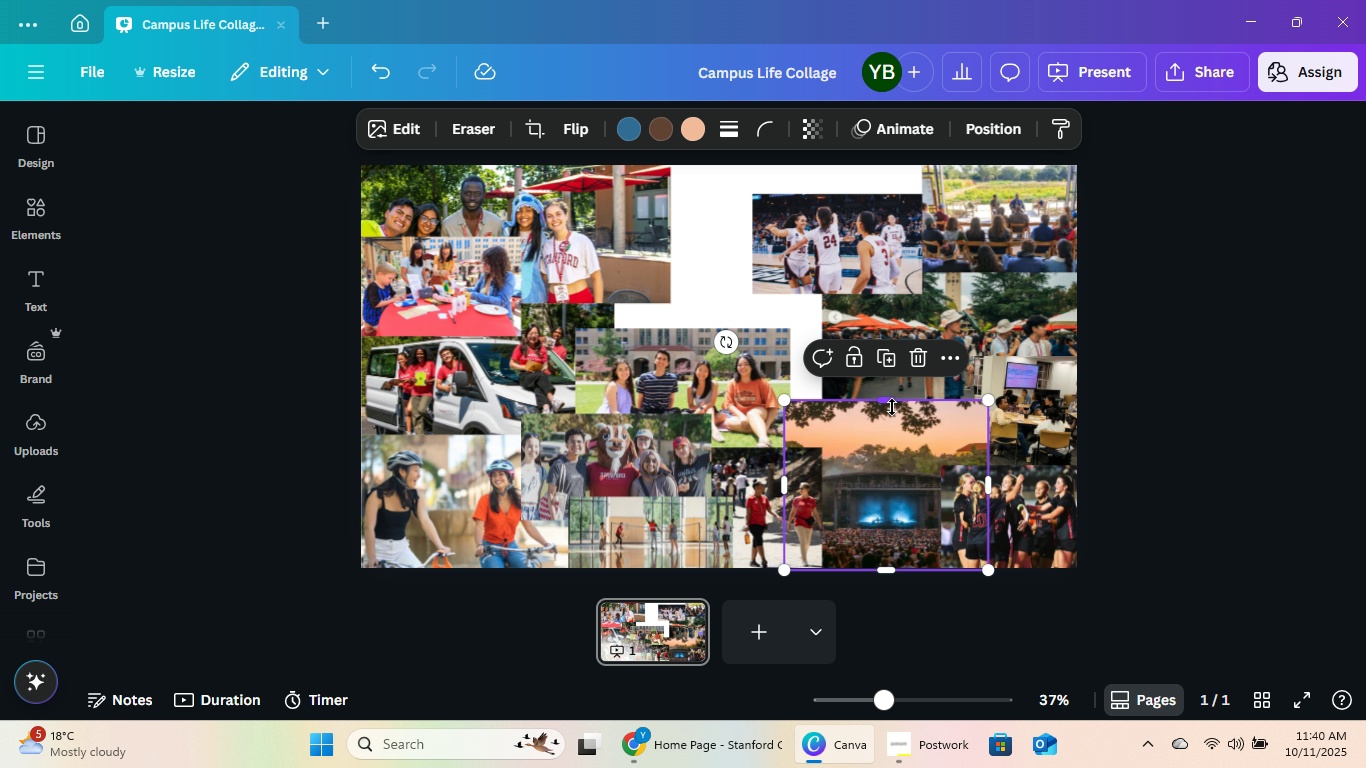 
left_click_drag(start_coordinate=[892, 407], to_coordinate=[894, 419])
 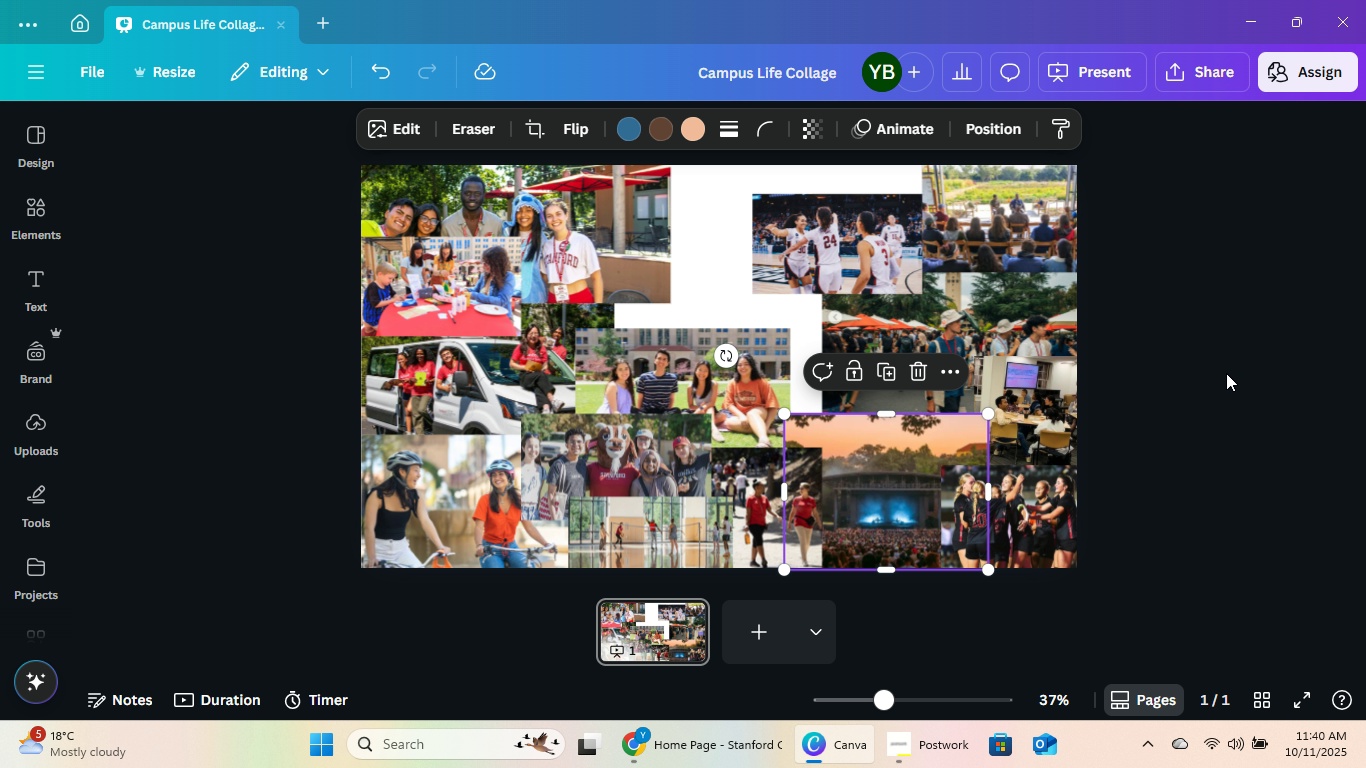 
left_click([1226, 373])
 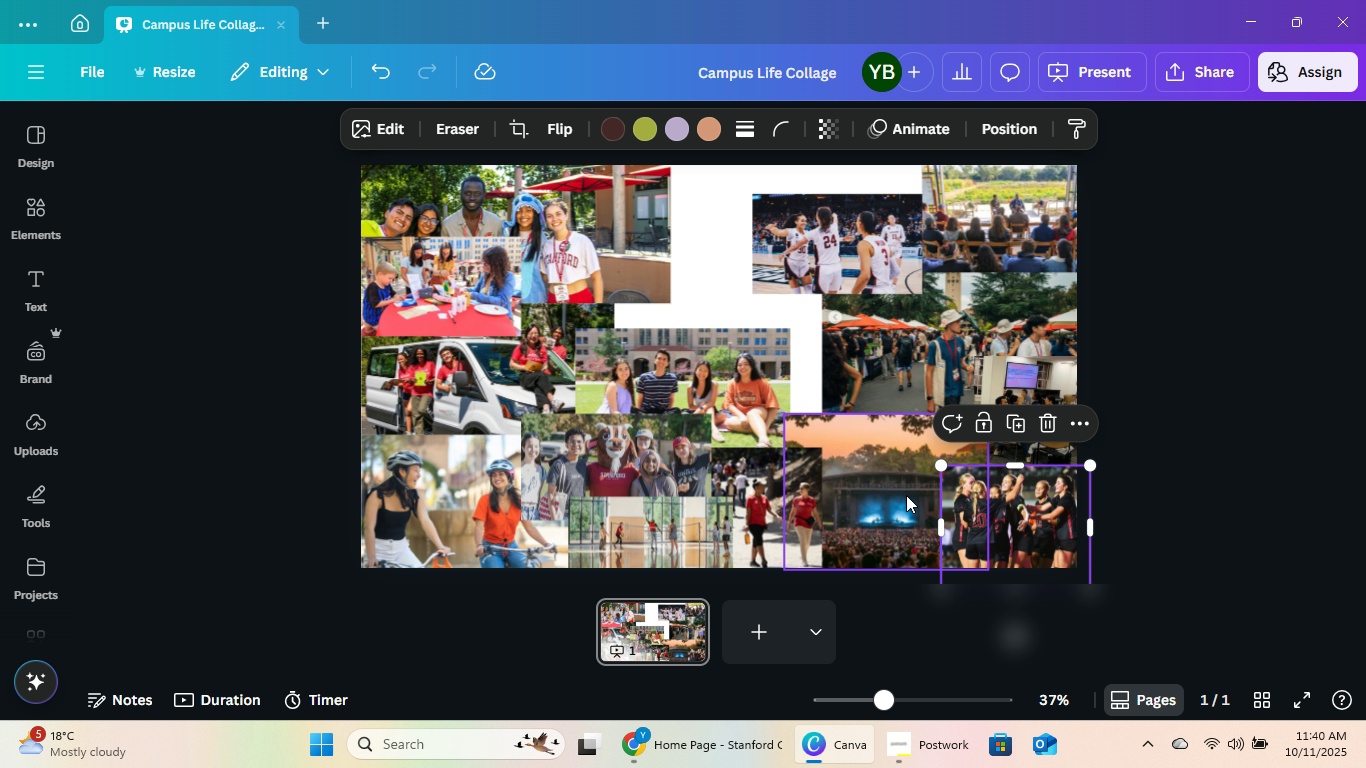 
double_click([906, 495])
 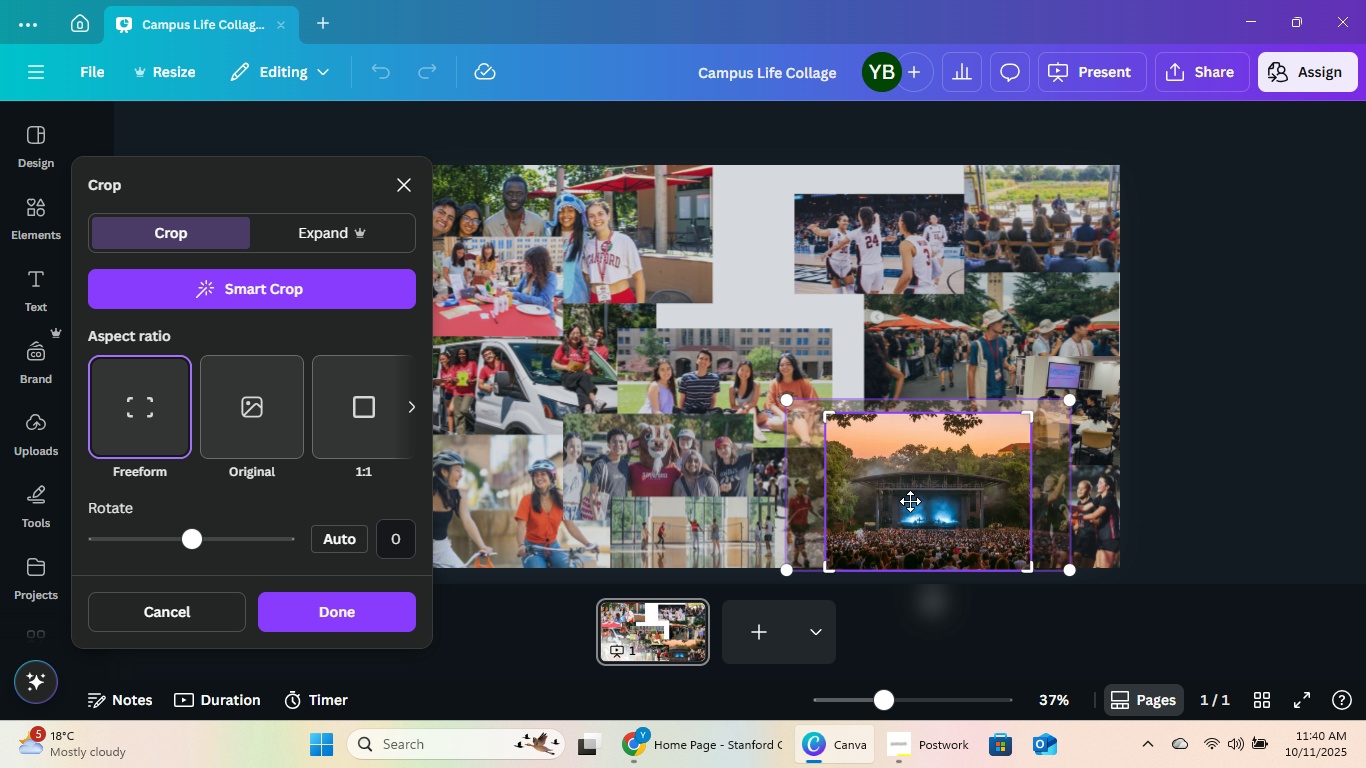 
left_click_drag(start_coordinate=[910, 501], to_coordinate=[910, 490])
 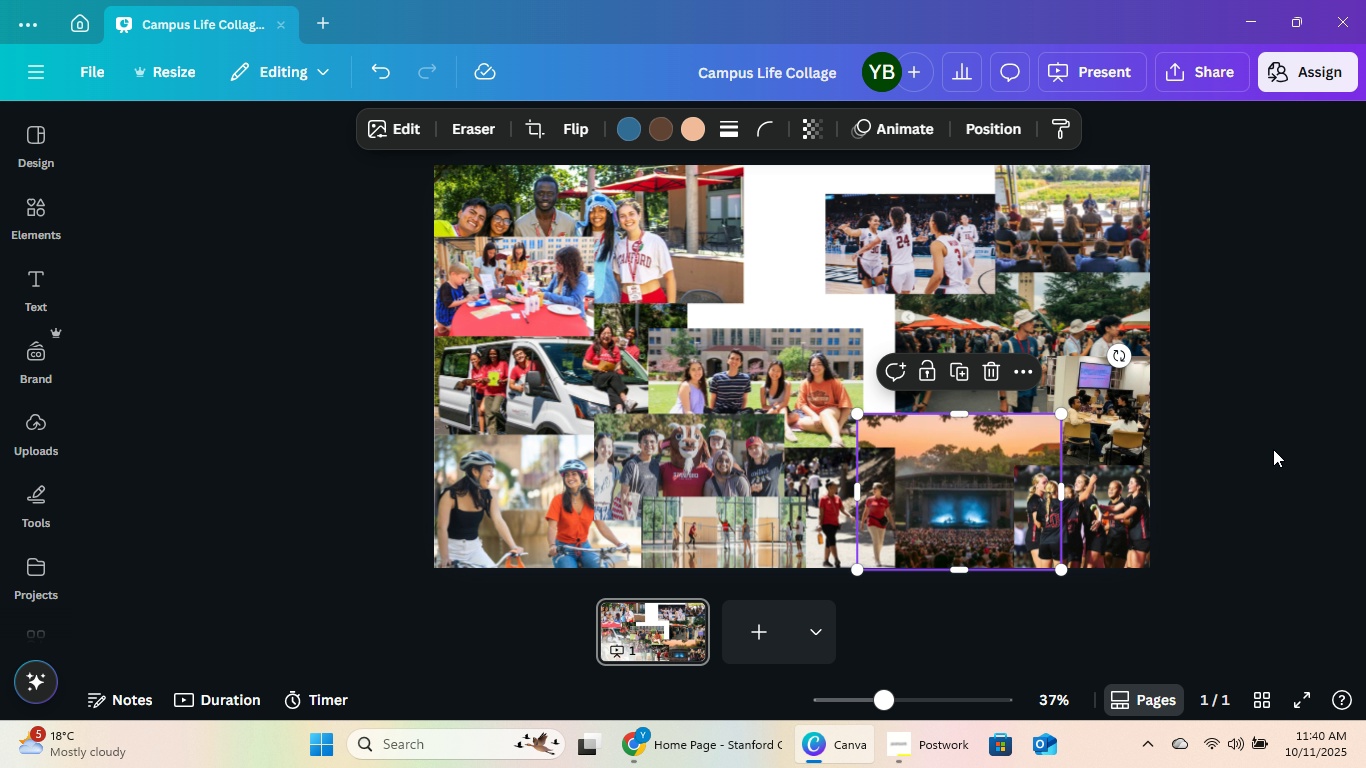 
double_click([1273, 449])
 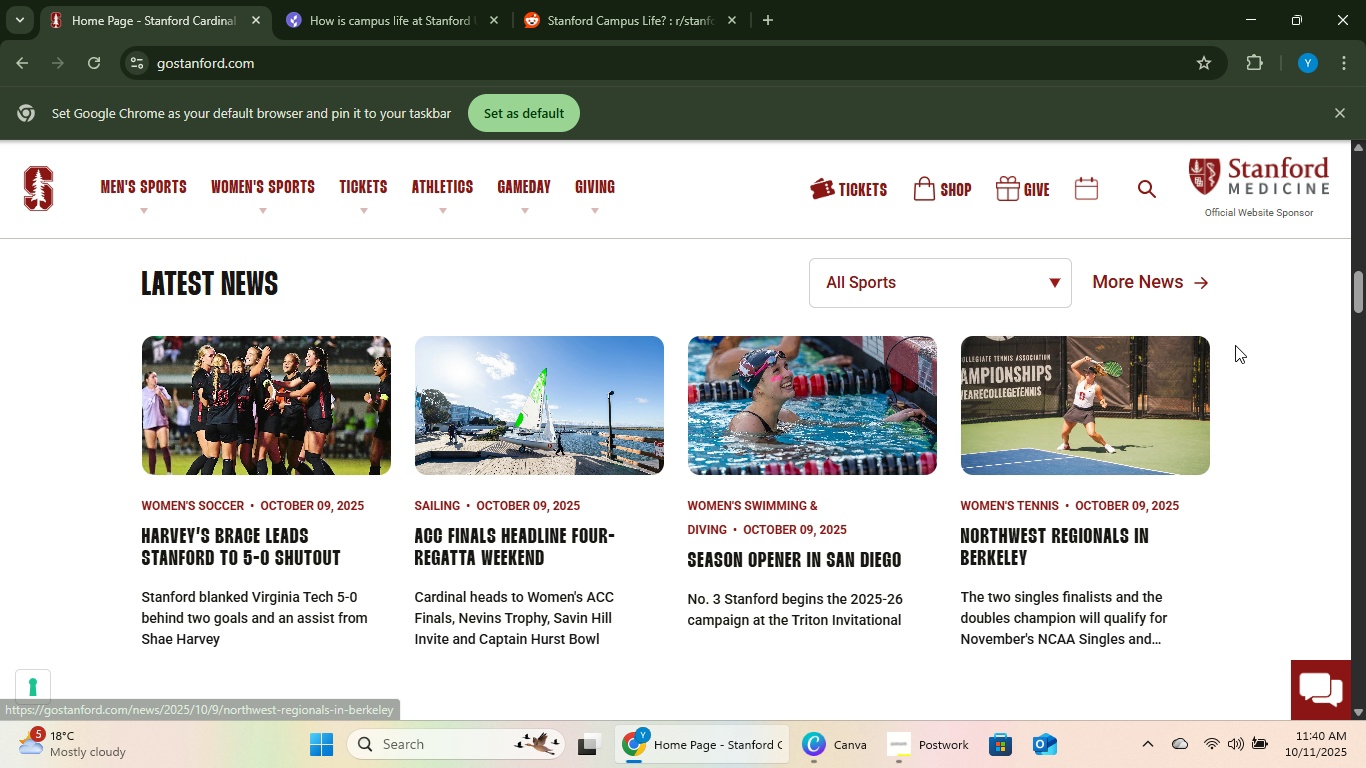 
wait(7.71)
 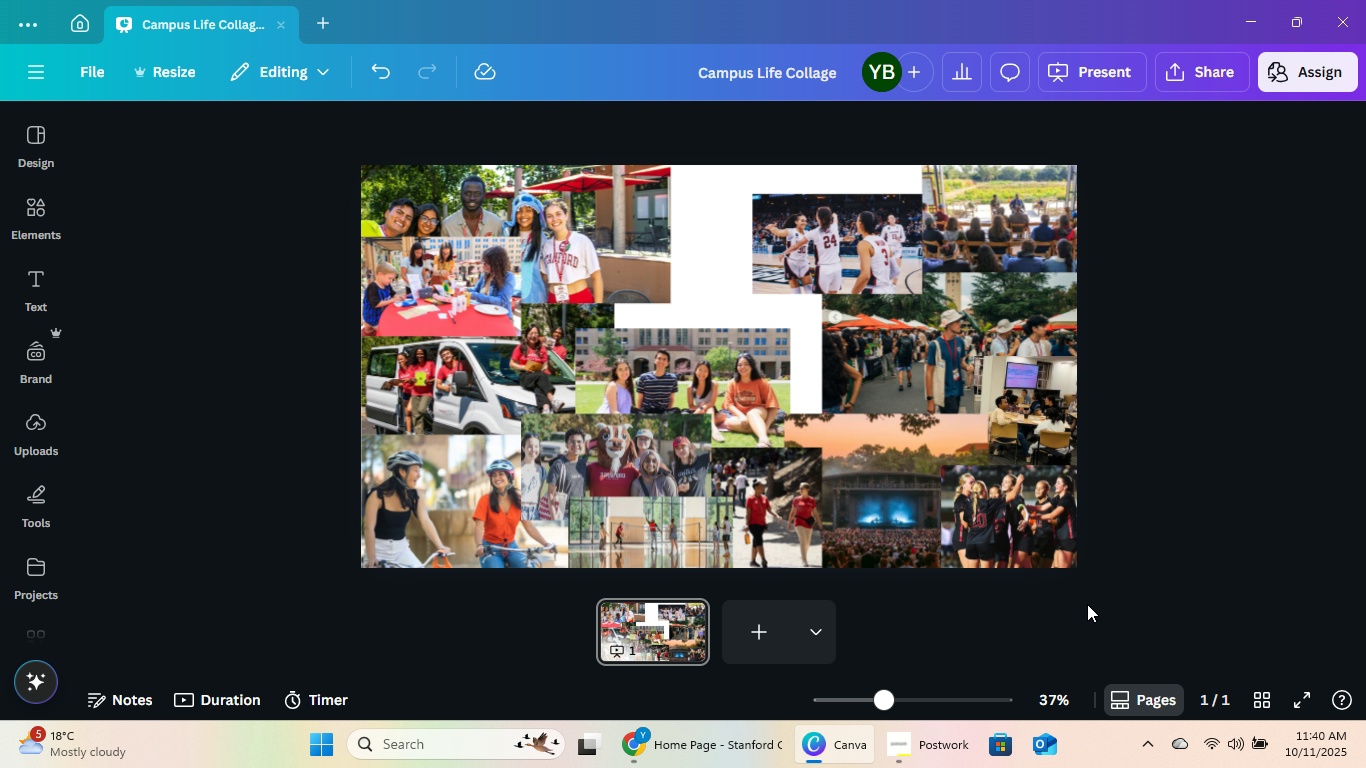 
left_click([17, 57])
 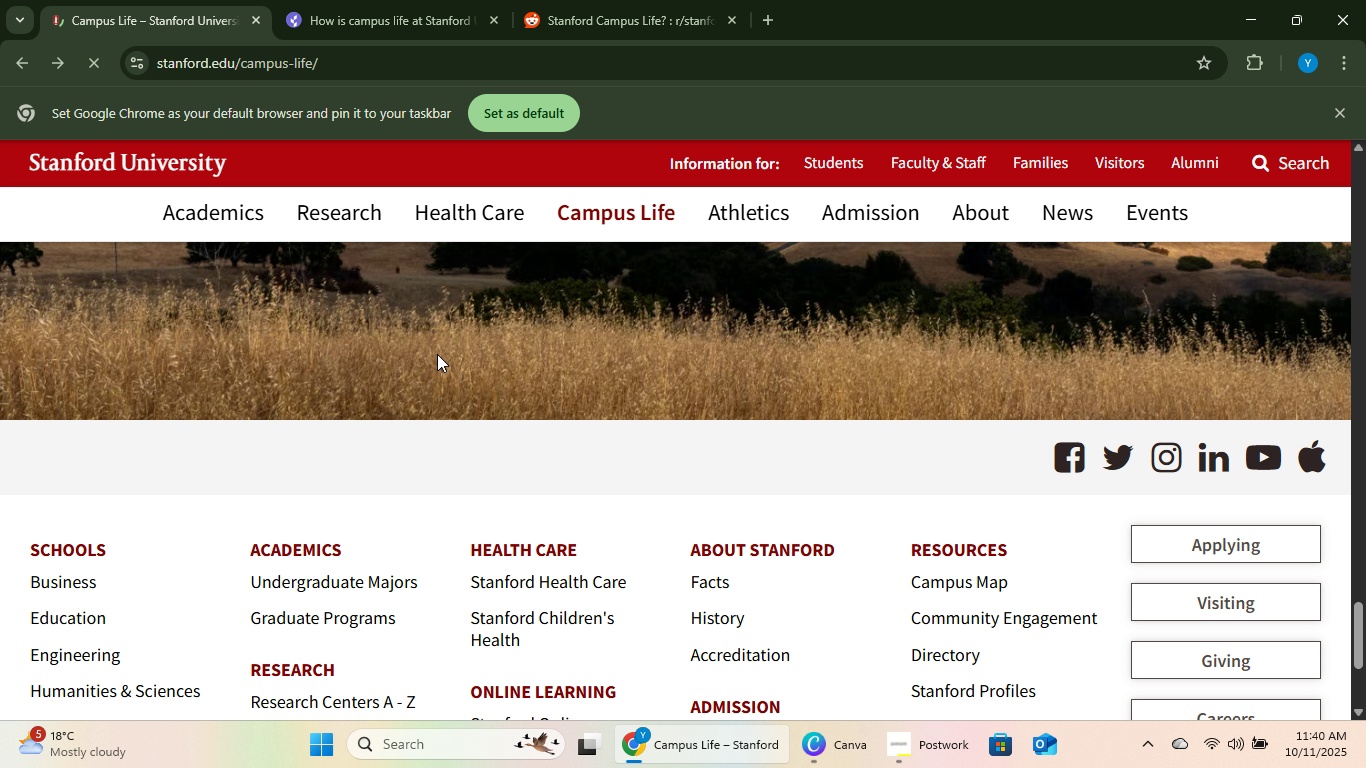 
scroll: coordinate [727, 471], scroll_direction: down, amount: 12.0
 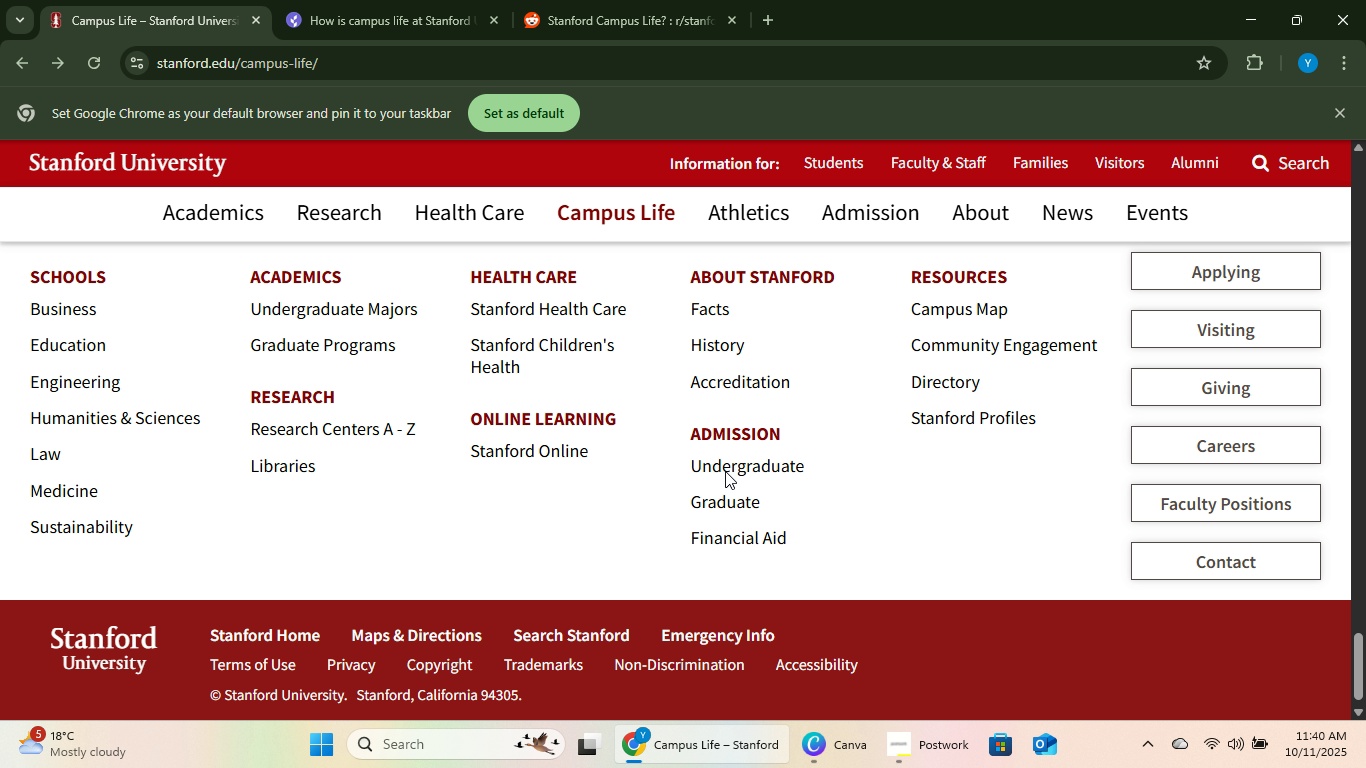 
scroll: coordinate [708, 442], scroll_direction: up, amount: 35.0
 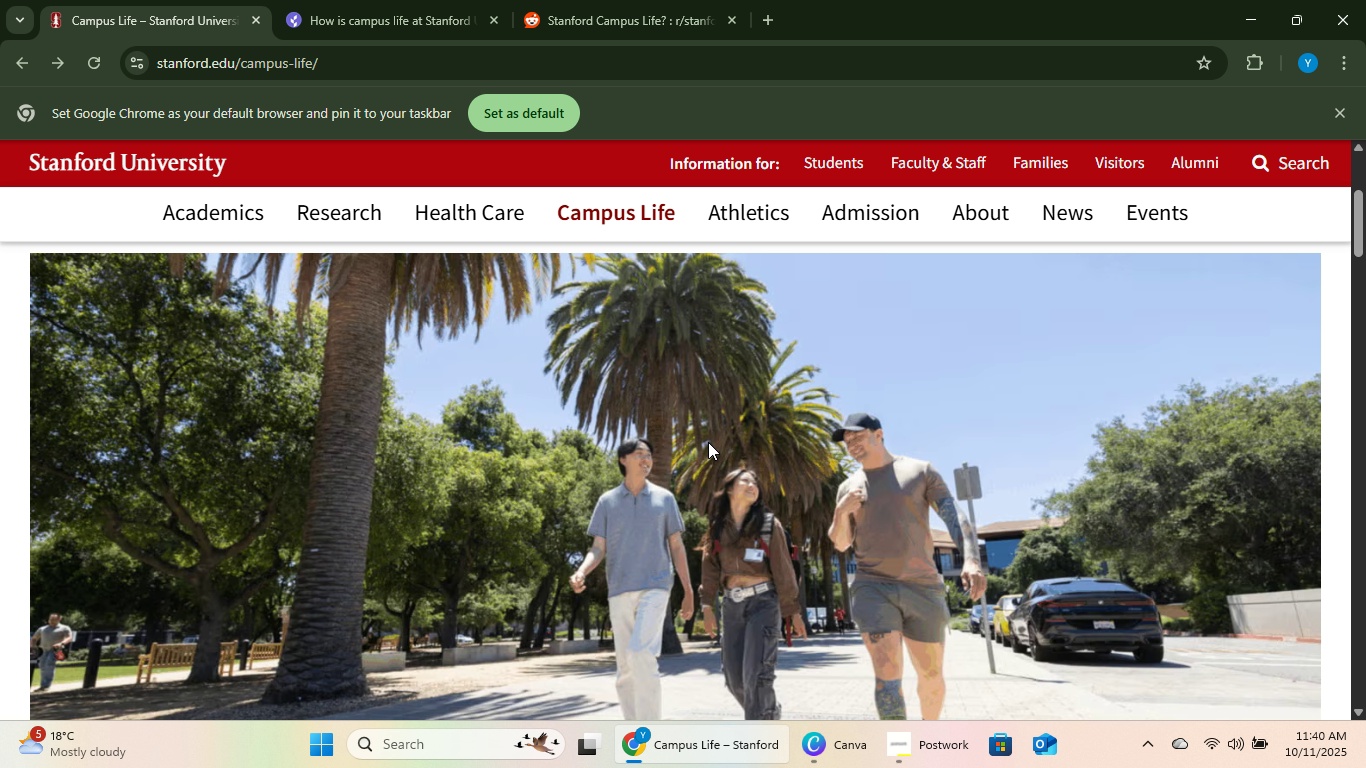 
scroll: coordinate [709, 441], scroll_direction: down, amount: 9.0
 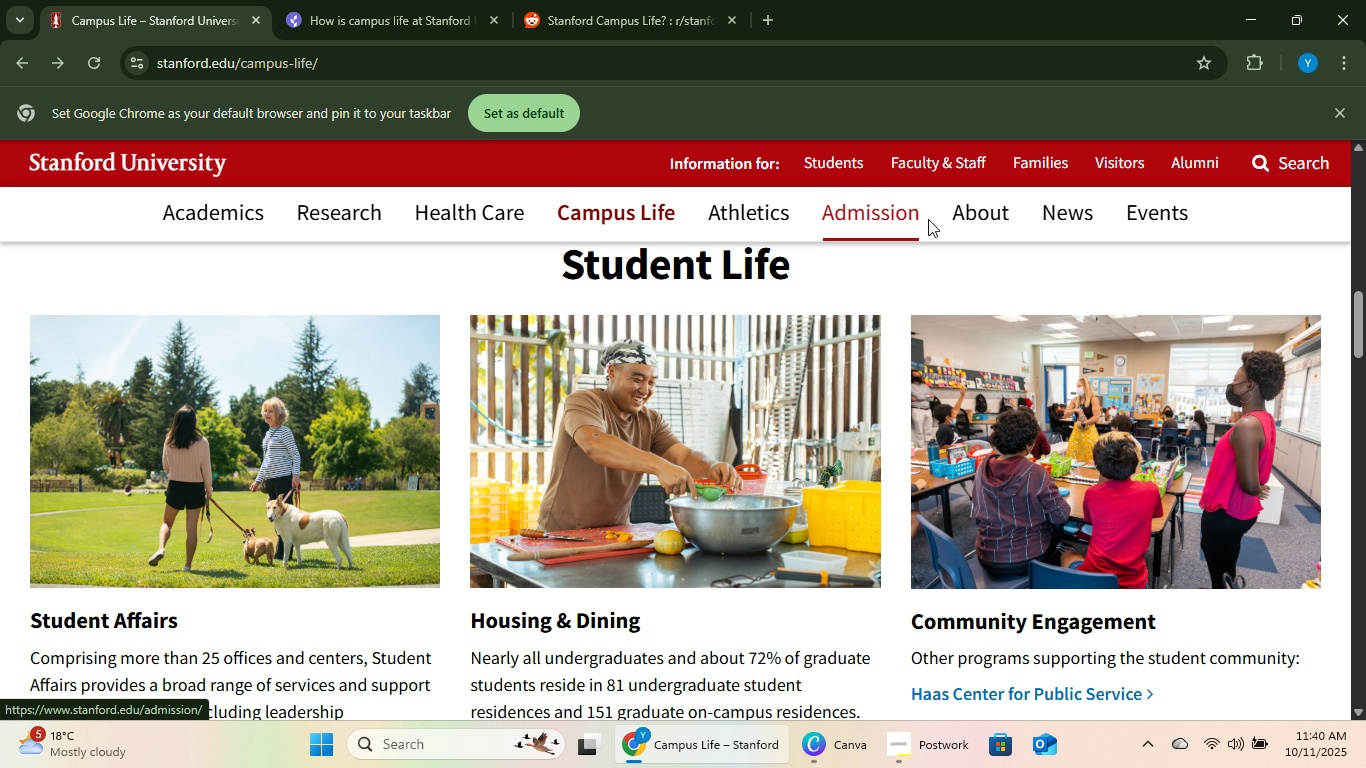 
wait(6.01)
 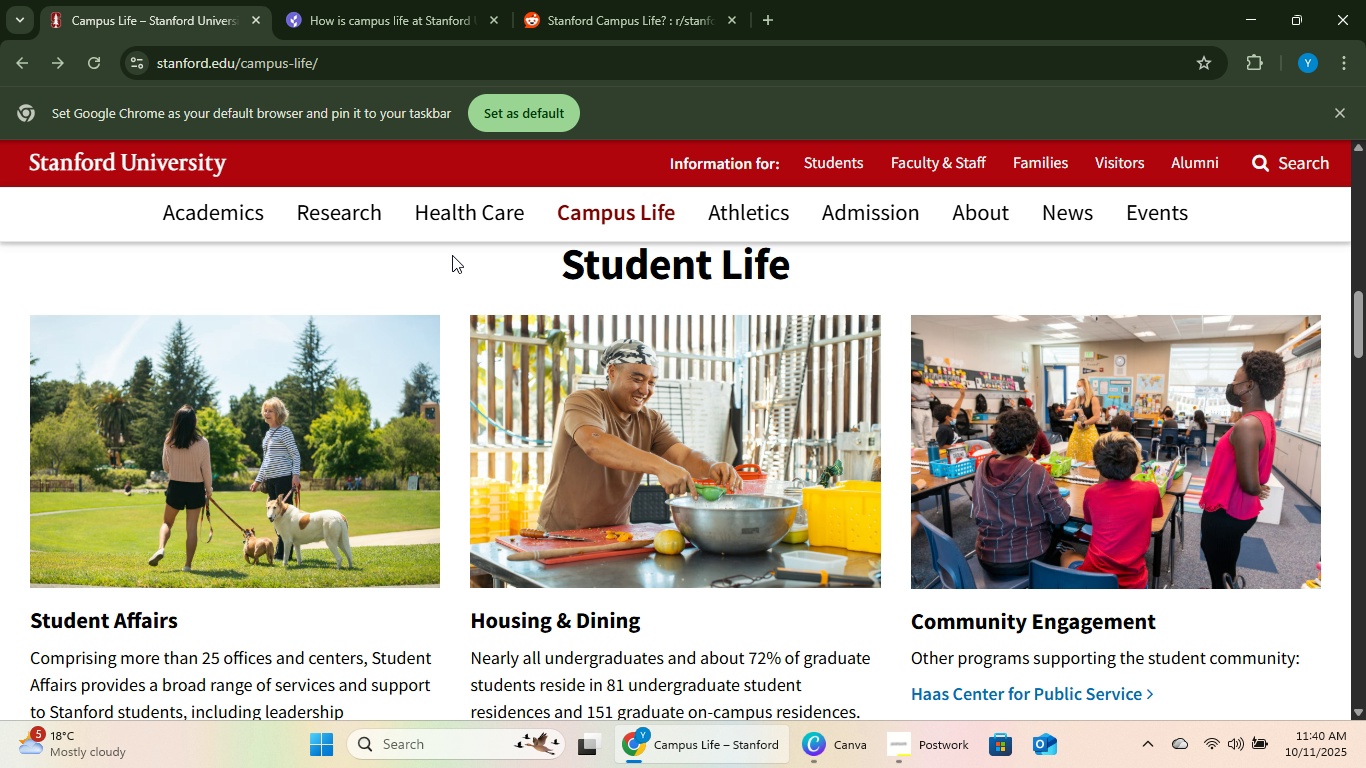 
left_click([1066, 212])
 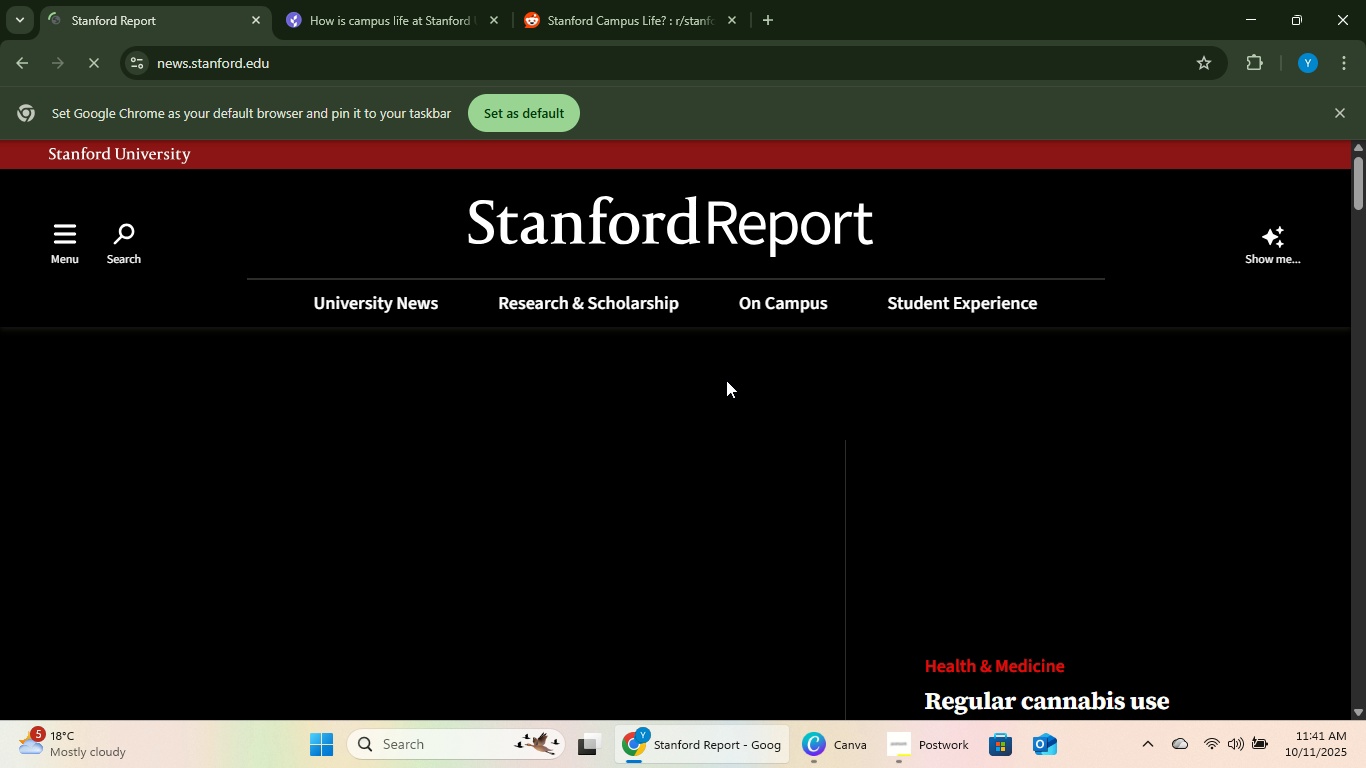 
scroll: coordinate [1139, 336], scroll_direction: down, amount: 21.0
 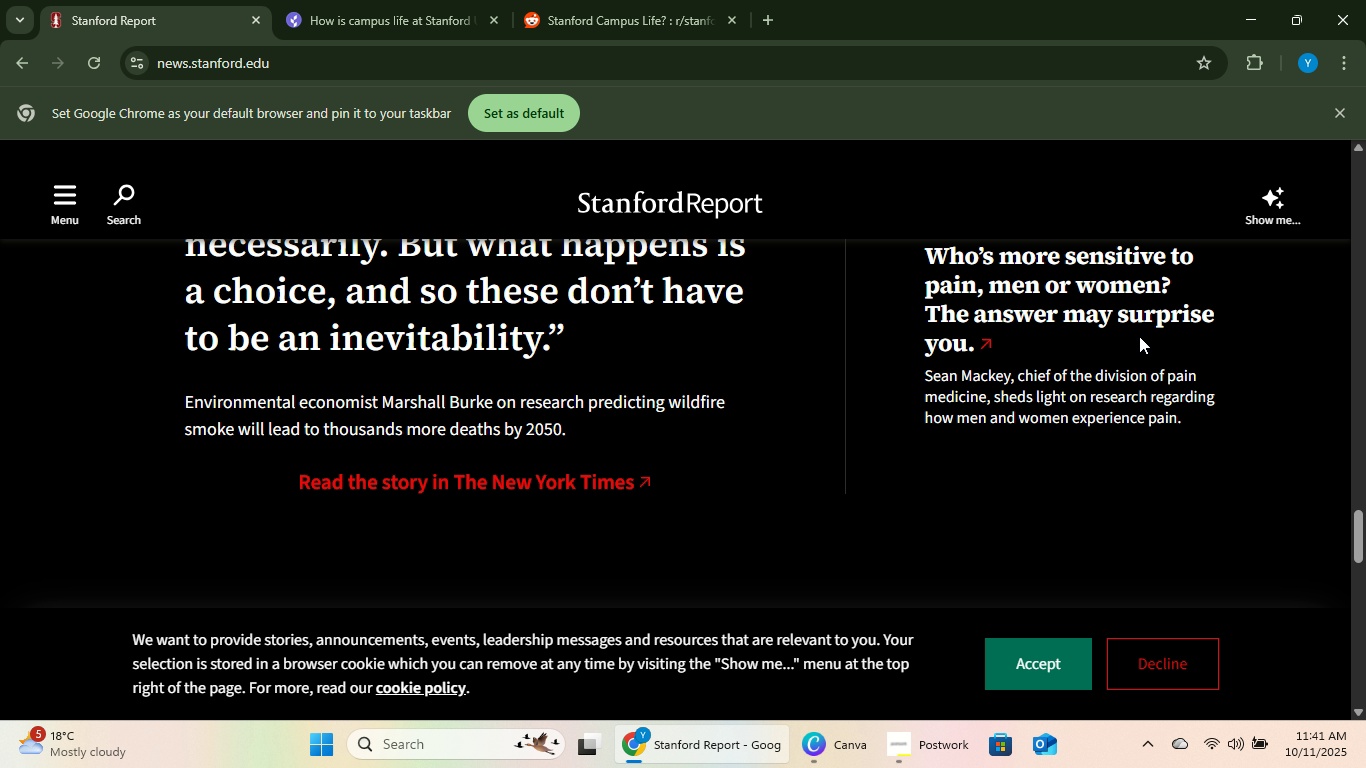 
left_click([406, 0])
 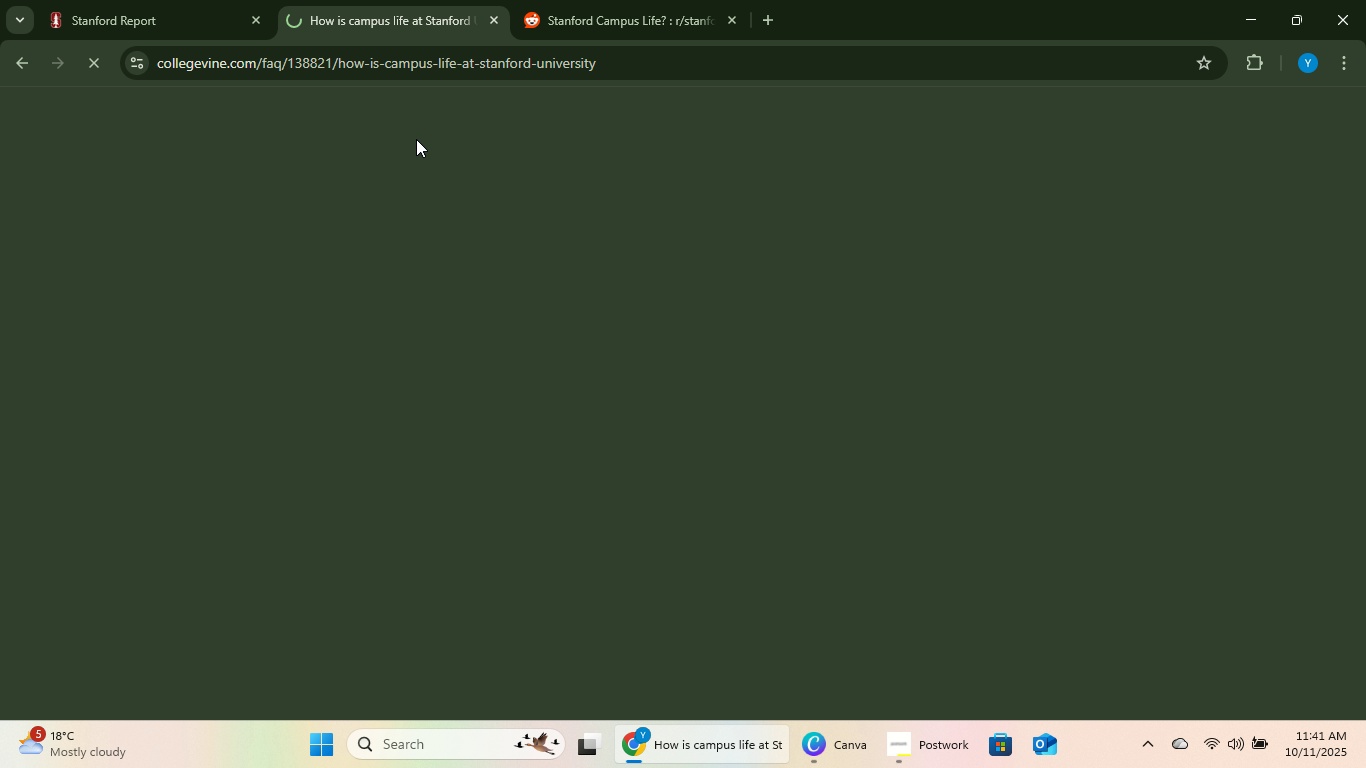 
mouse_move([437, 130])
 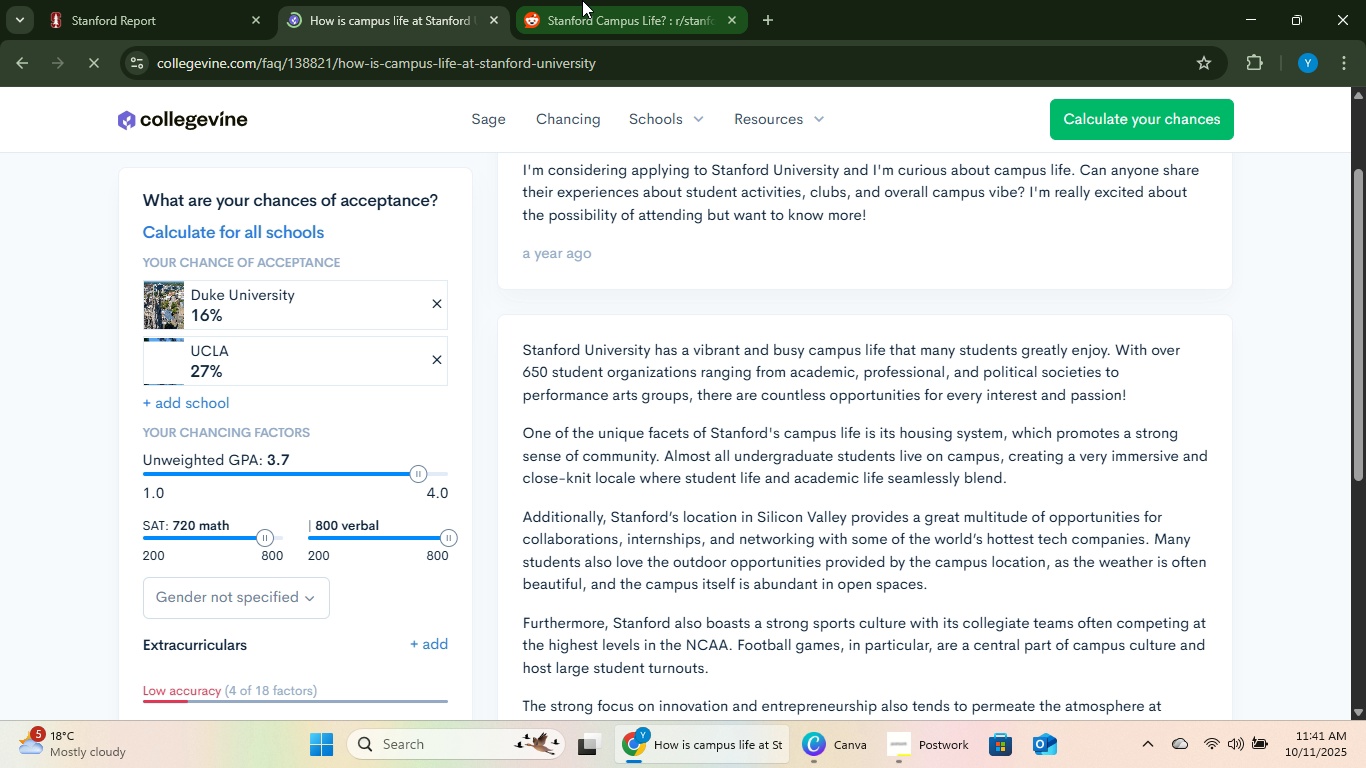 
left_click([582, 0])
 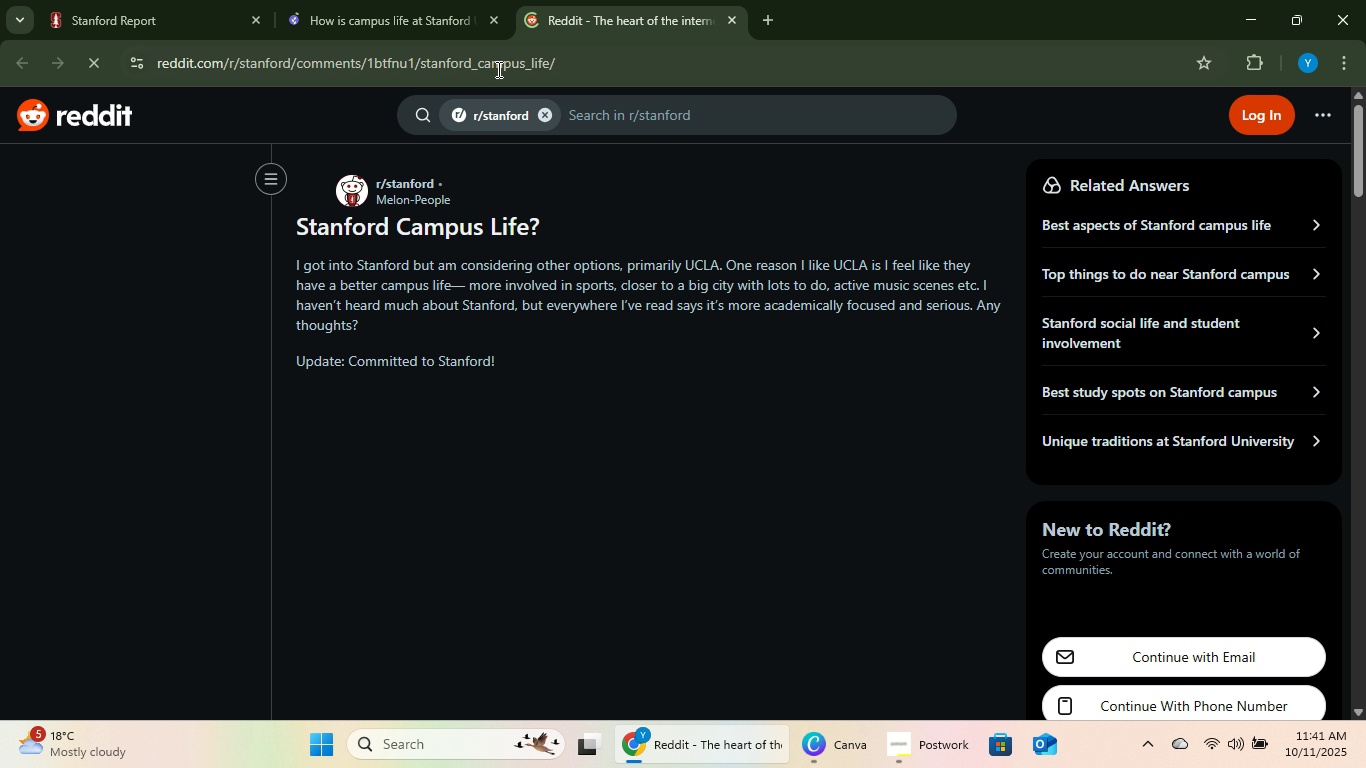 
left_click([497, 69])
 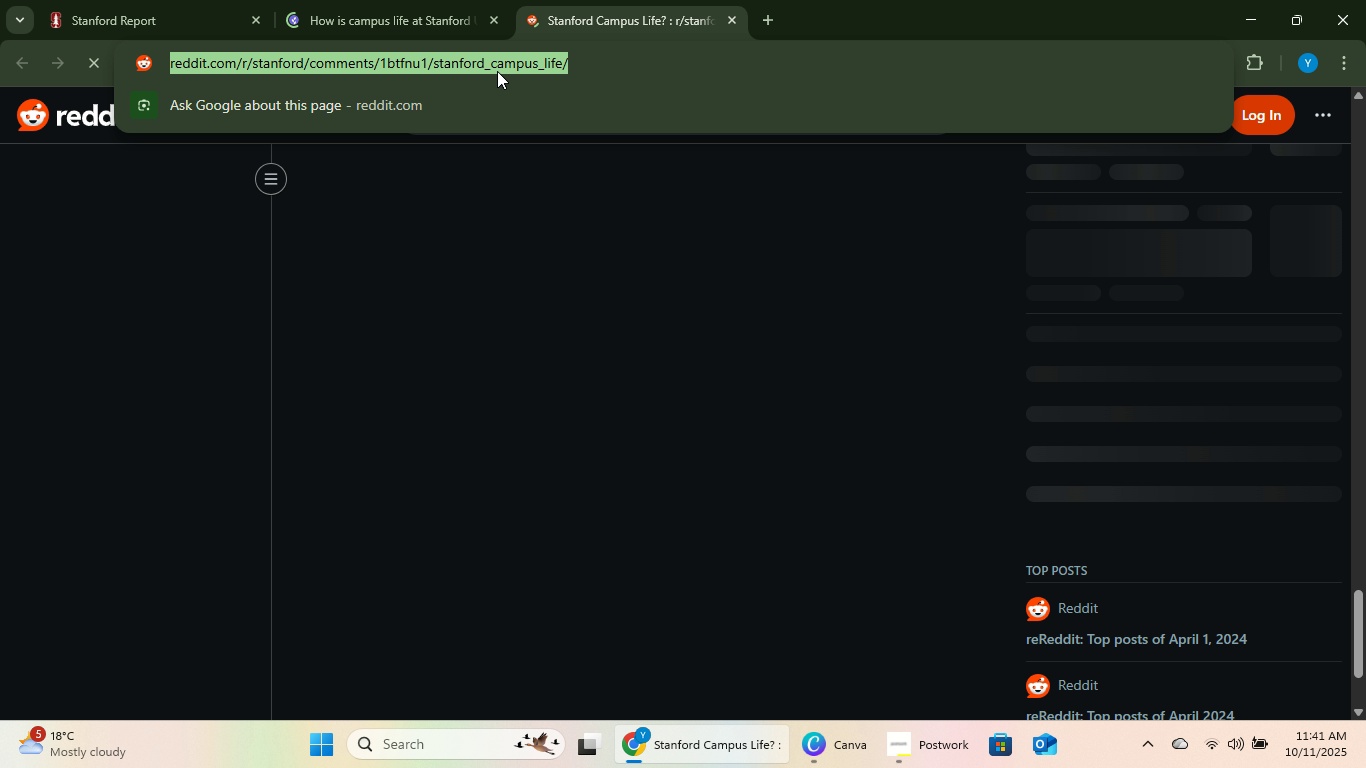 
type(stanford campus life)
 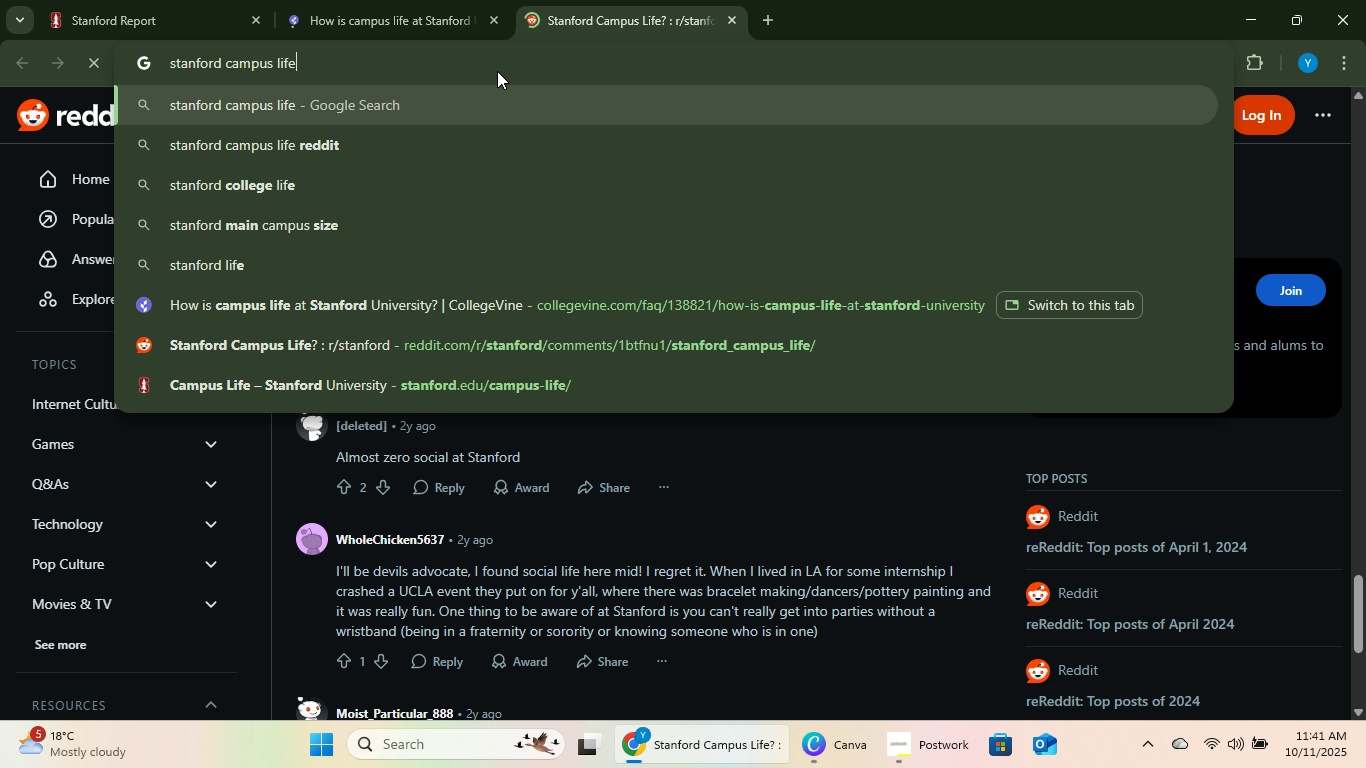 
key(Enter)
 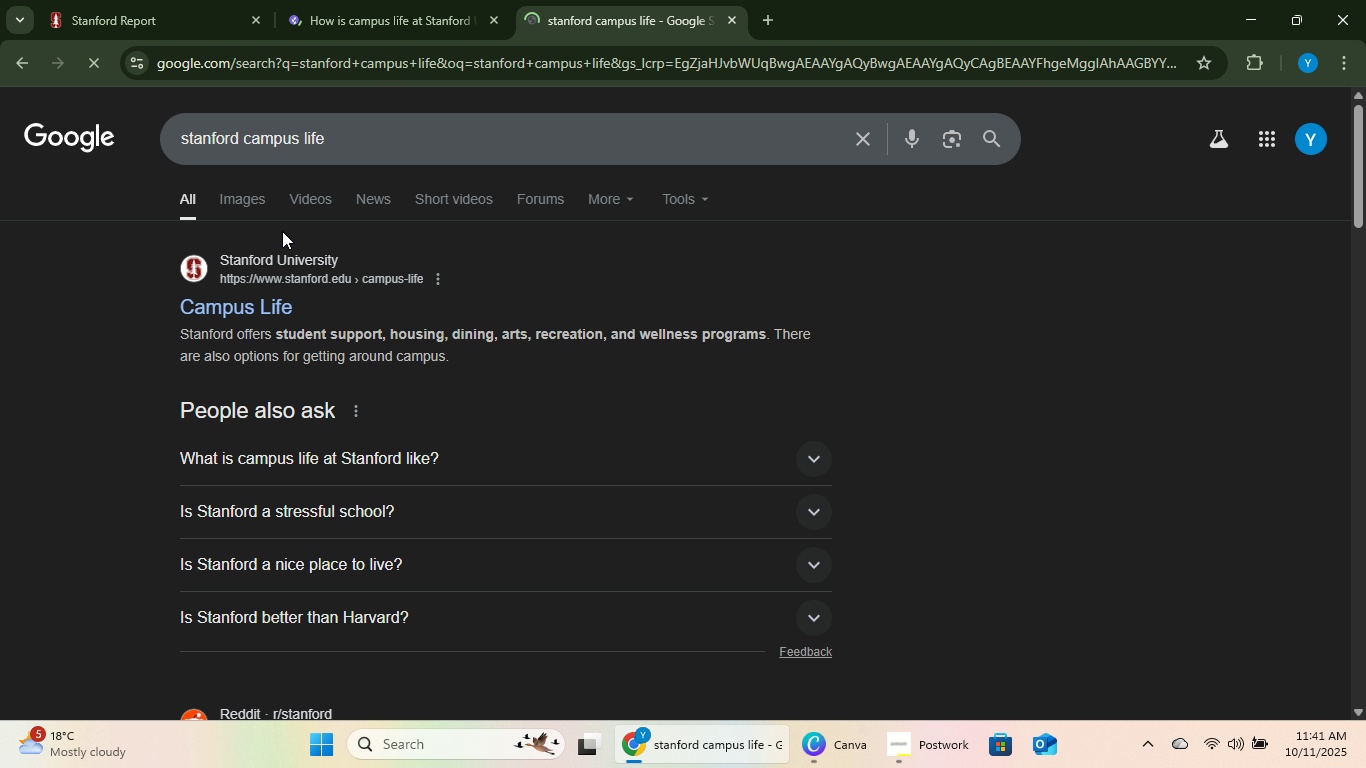 
left_click([266, 204])
 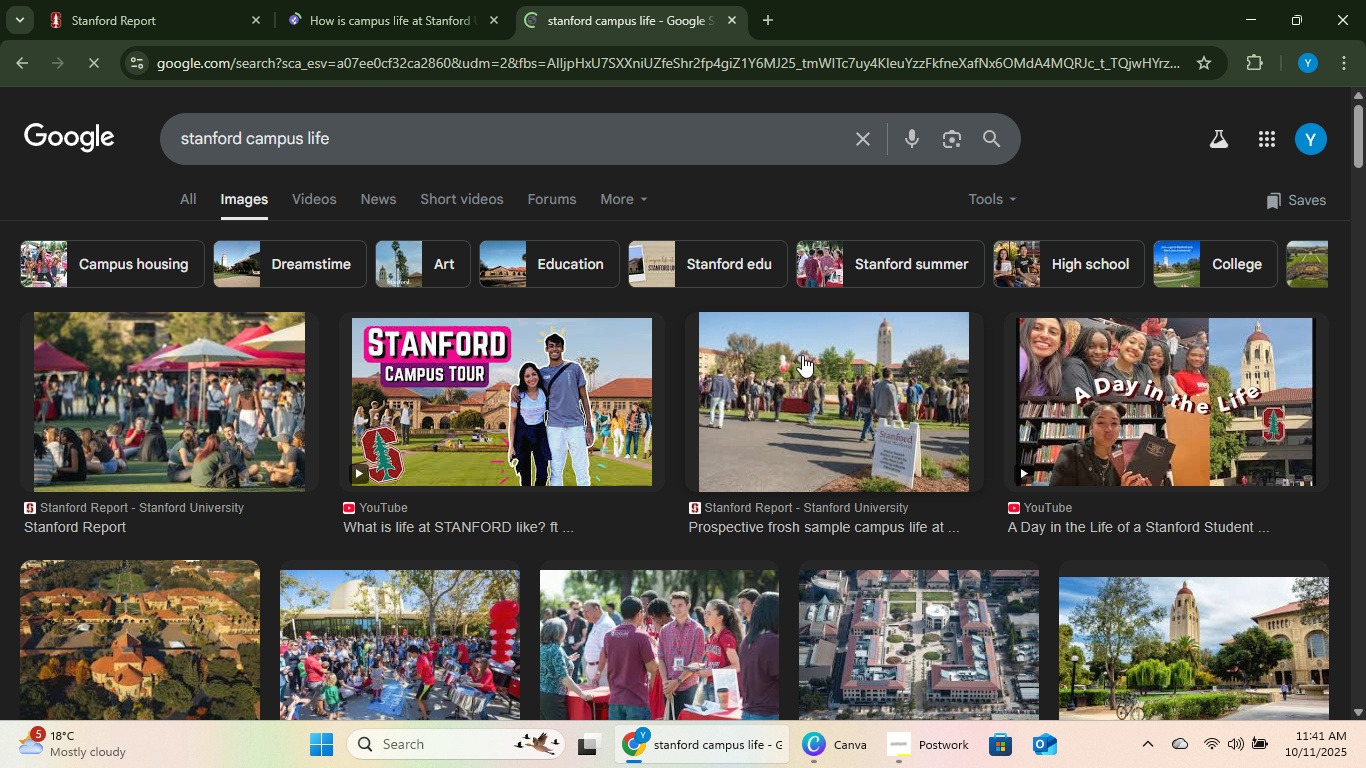 
scroll: coordinate [1053, 290], scroll_direction: down, amount: 2.0
 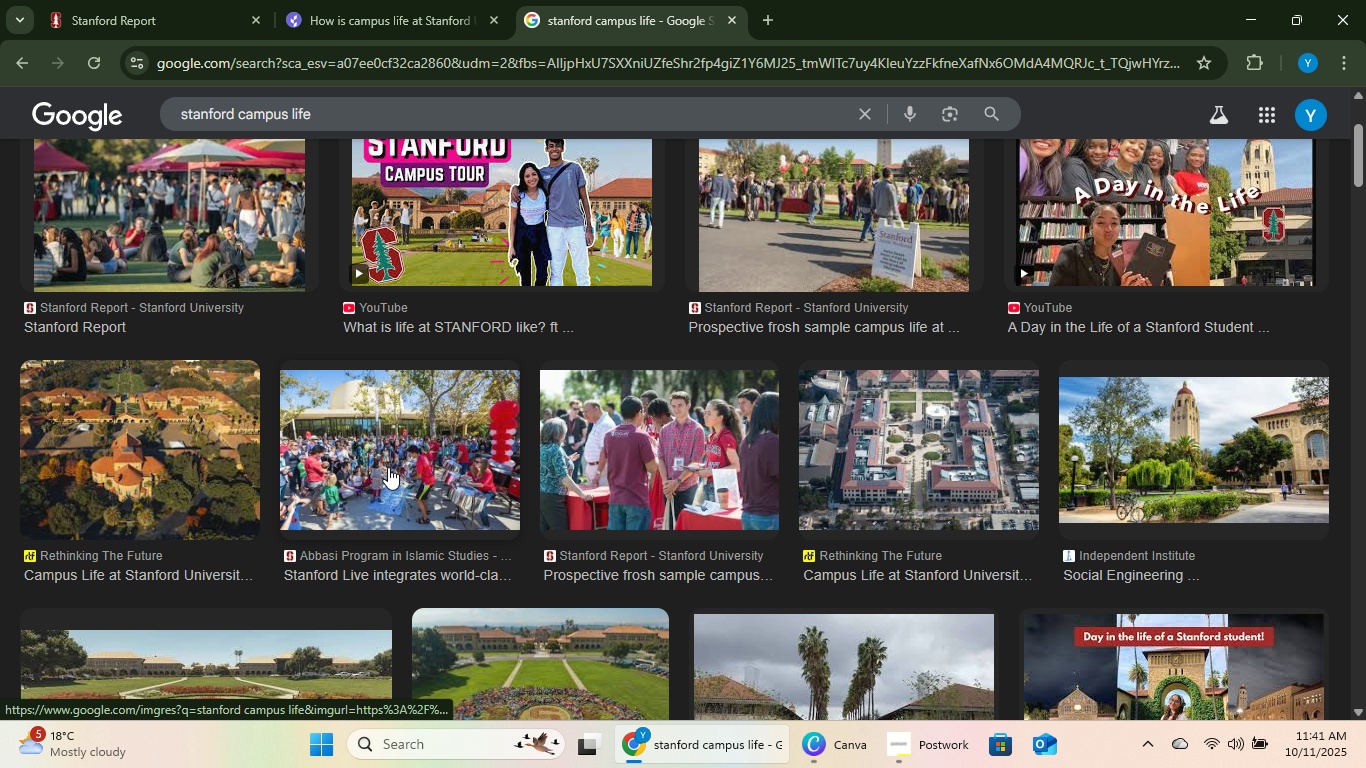 
left_click([388, 467])
 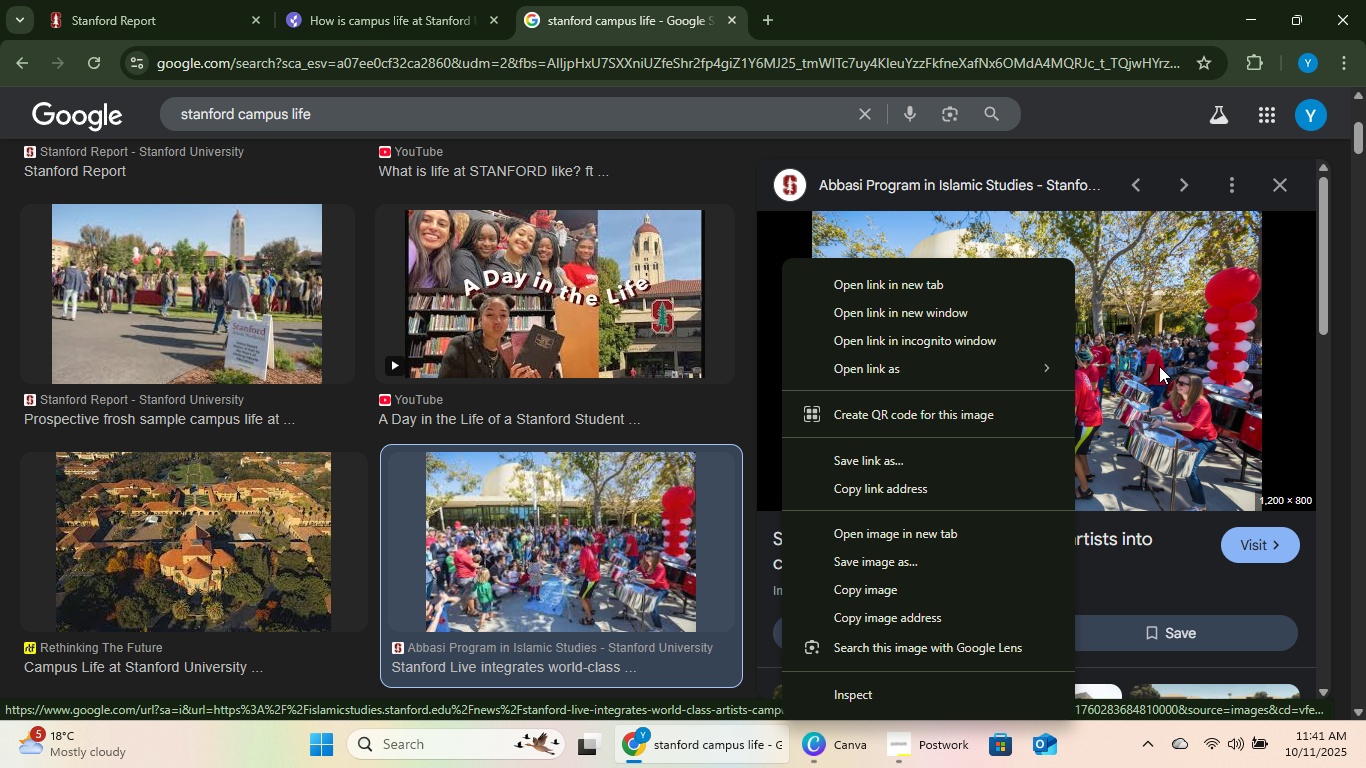 
left_click([905, 593])
 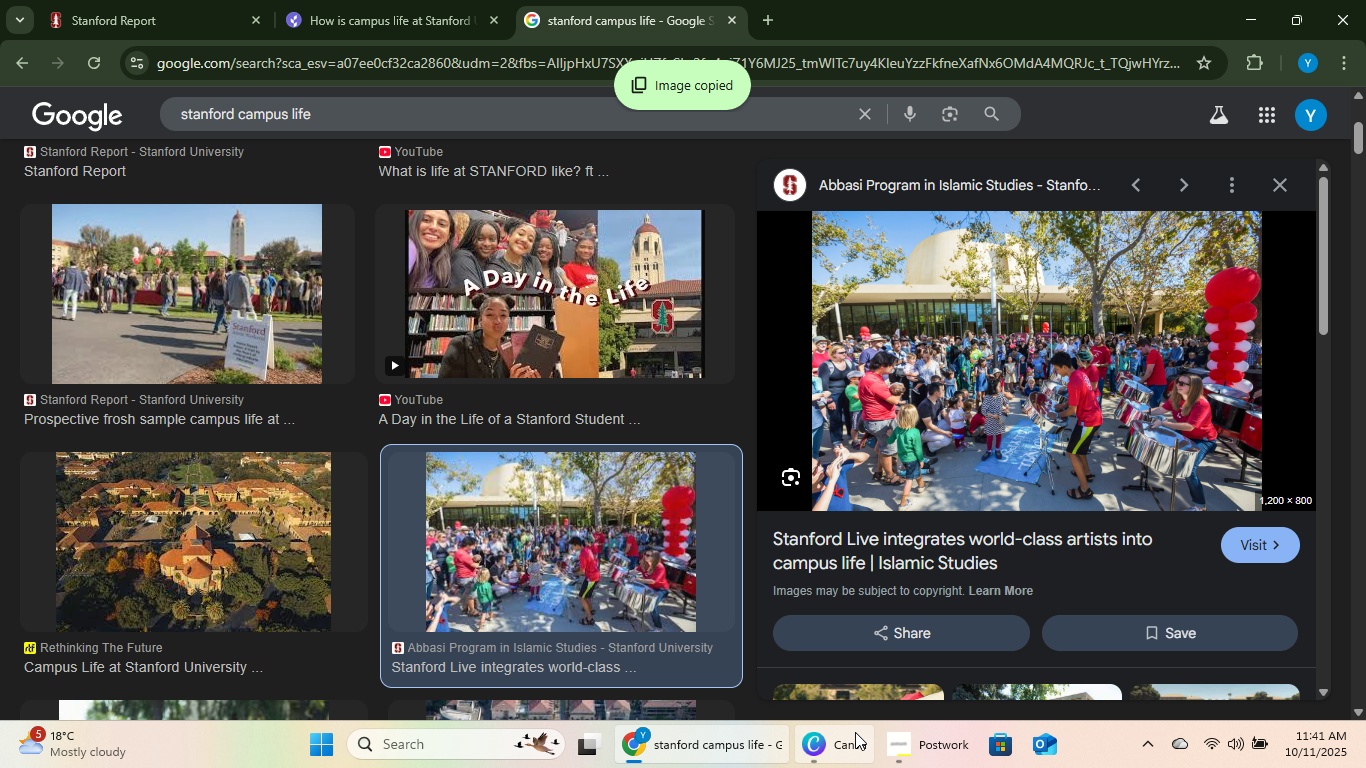 
left_click([850, 741])
 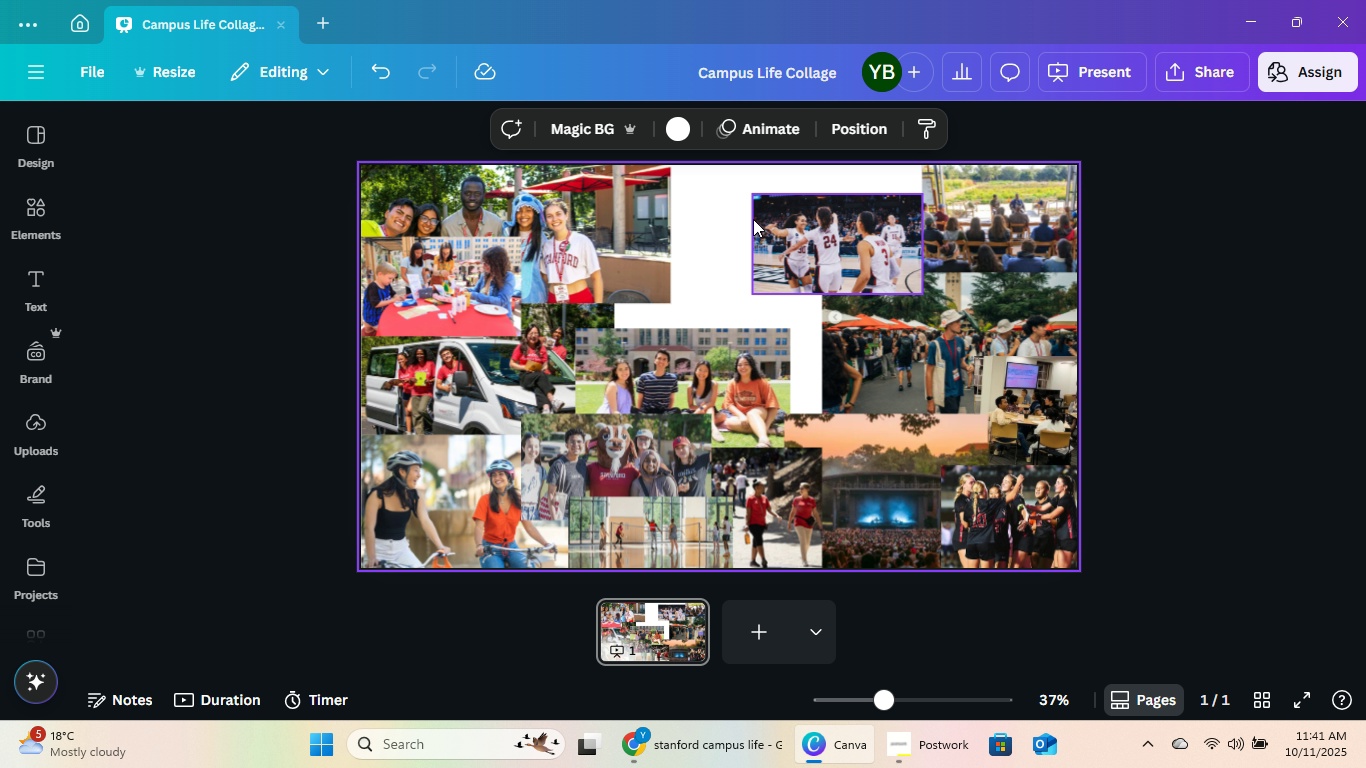 
key(Control+V)
 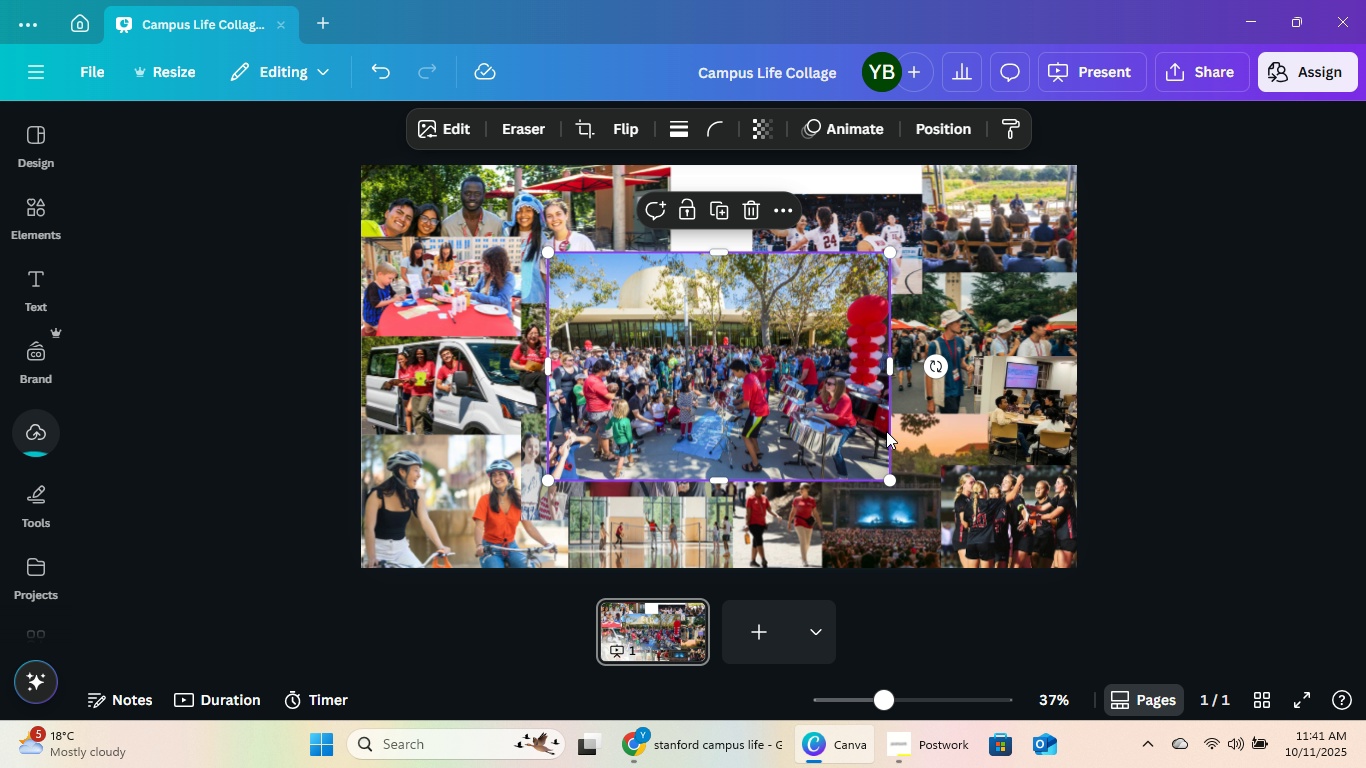 
left_click_drag(start_coordinate=[890, 486], to_coordinate=[711, 351])
 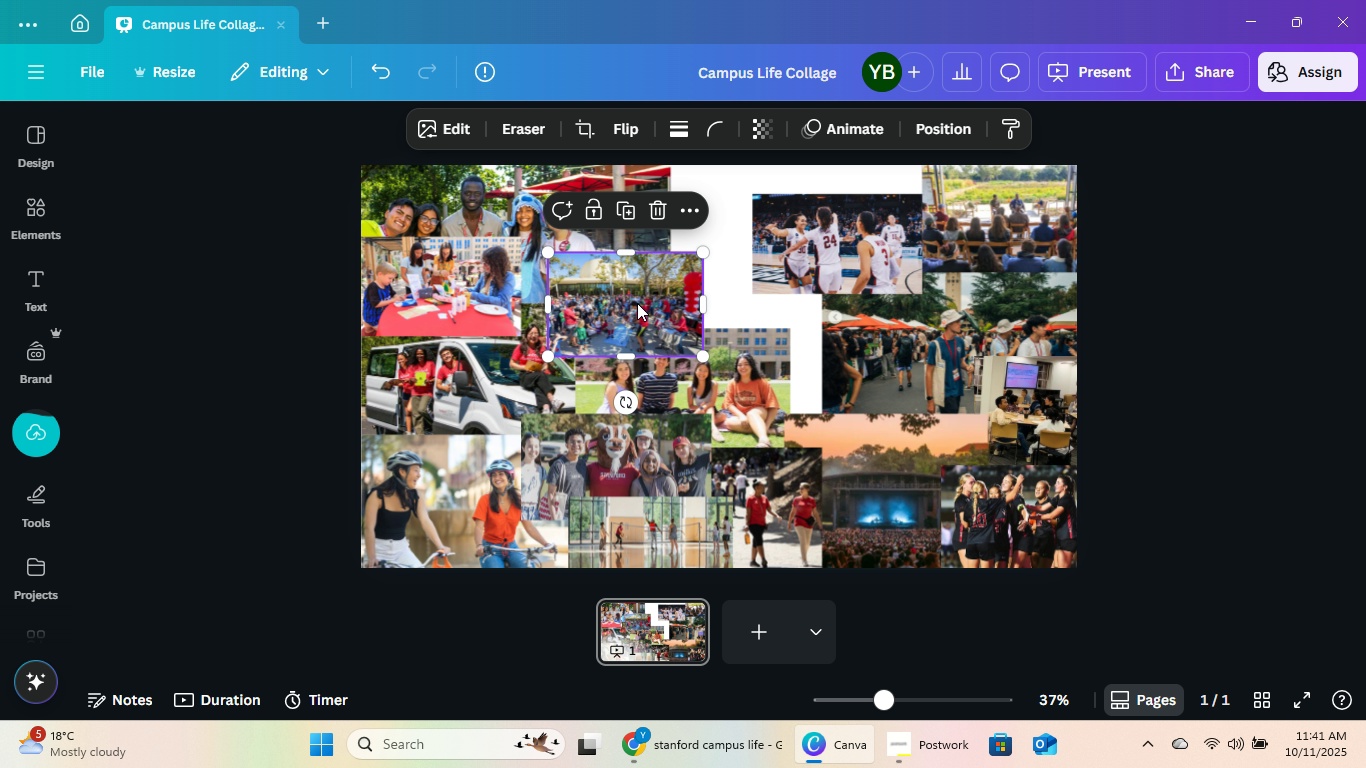 
left_click_drag(start_coordinate=[637, 303], to_coordinate=[707, 277])